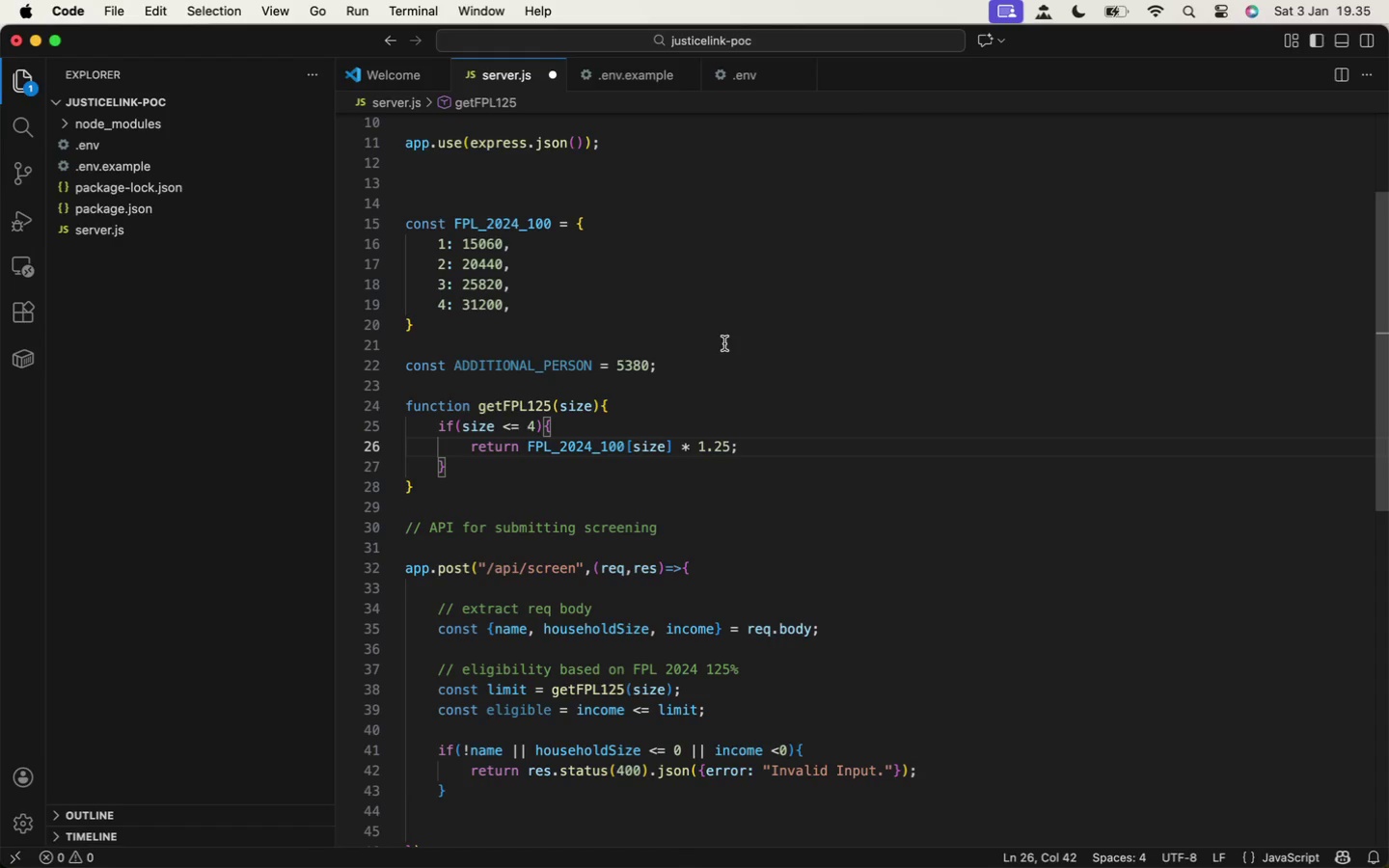 
key(ArrowDown)
 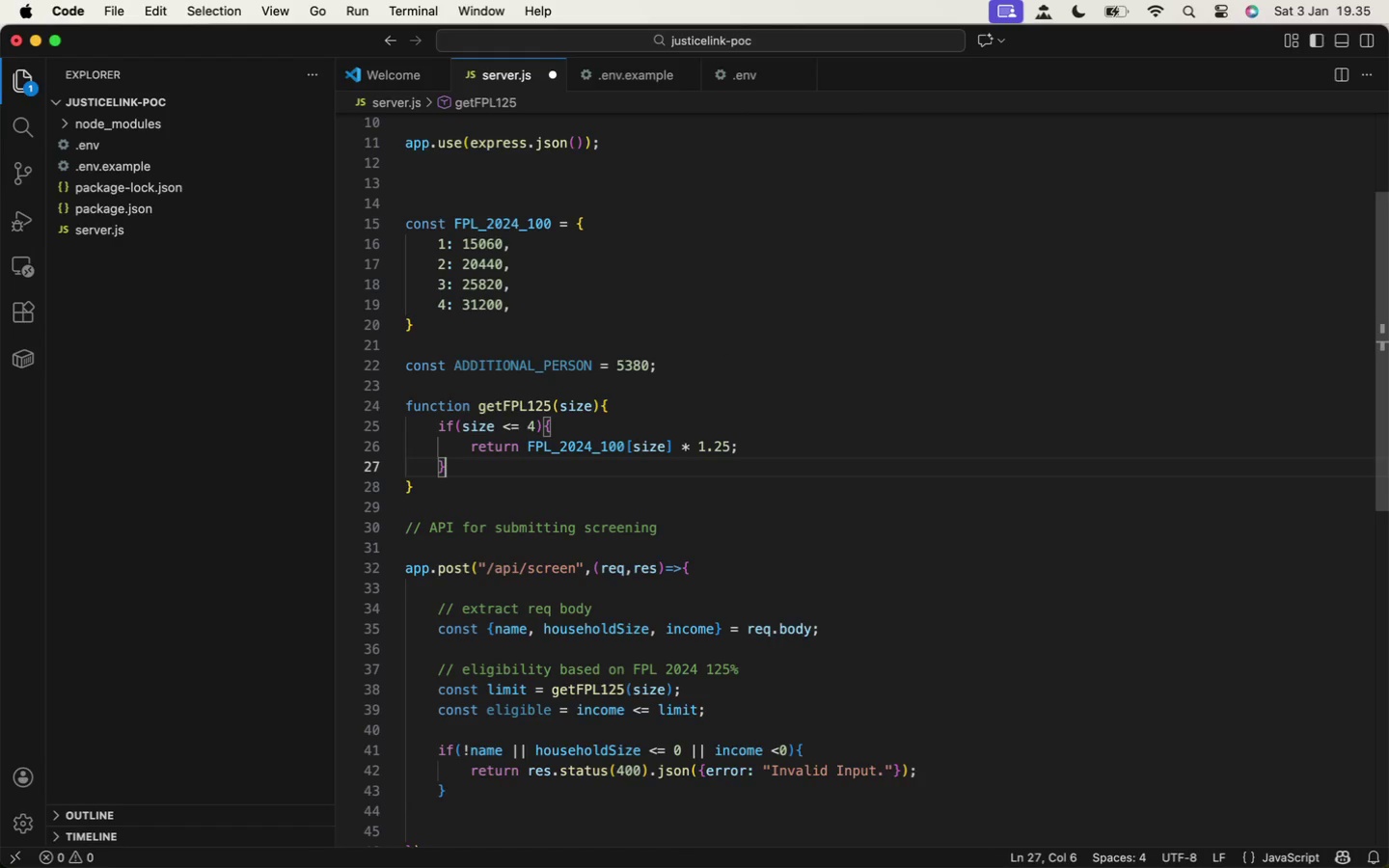 
key(Enter)
 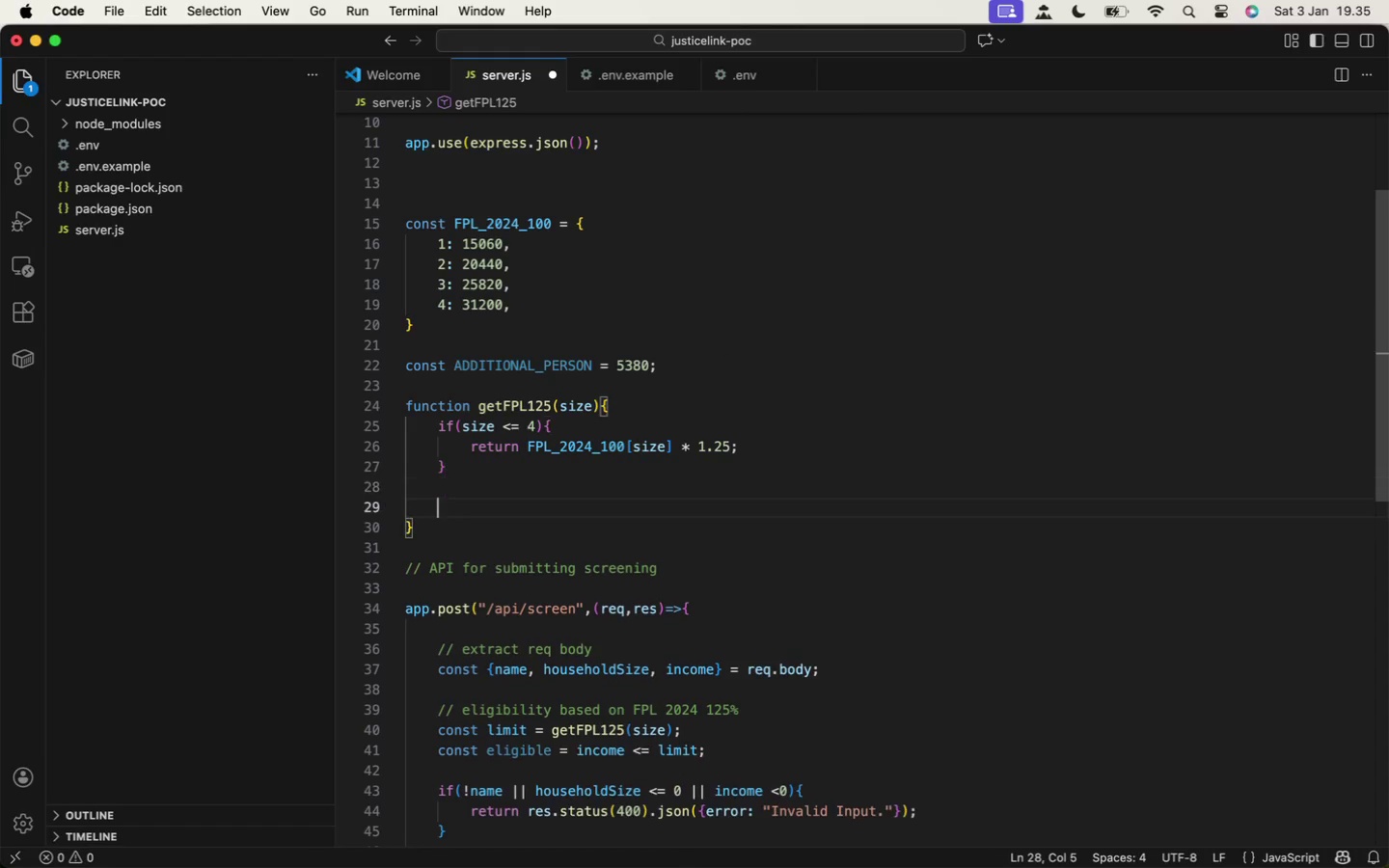 
key(Enter)
 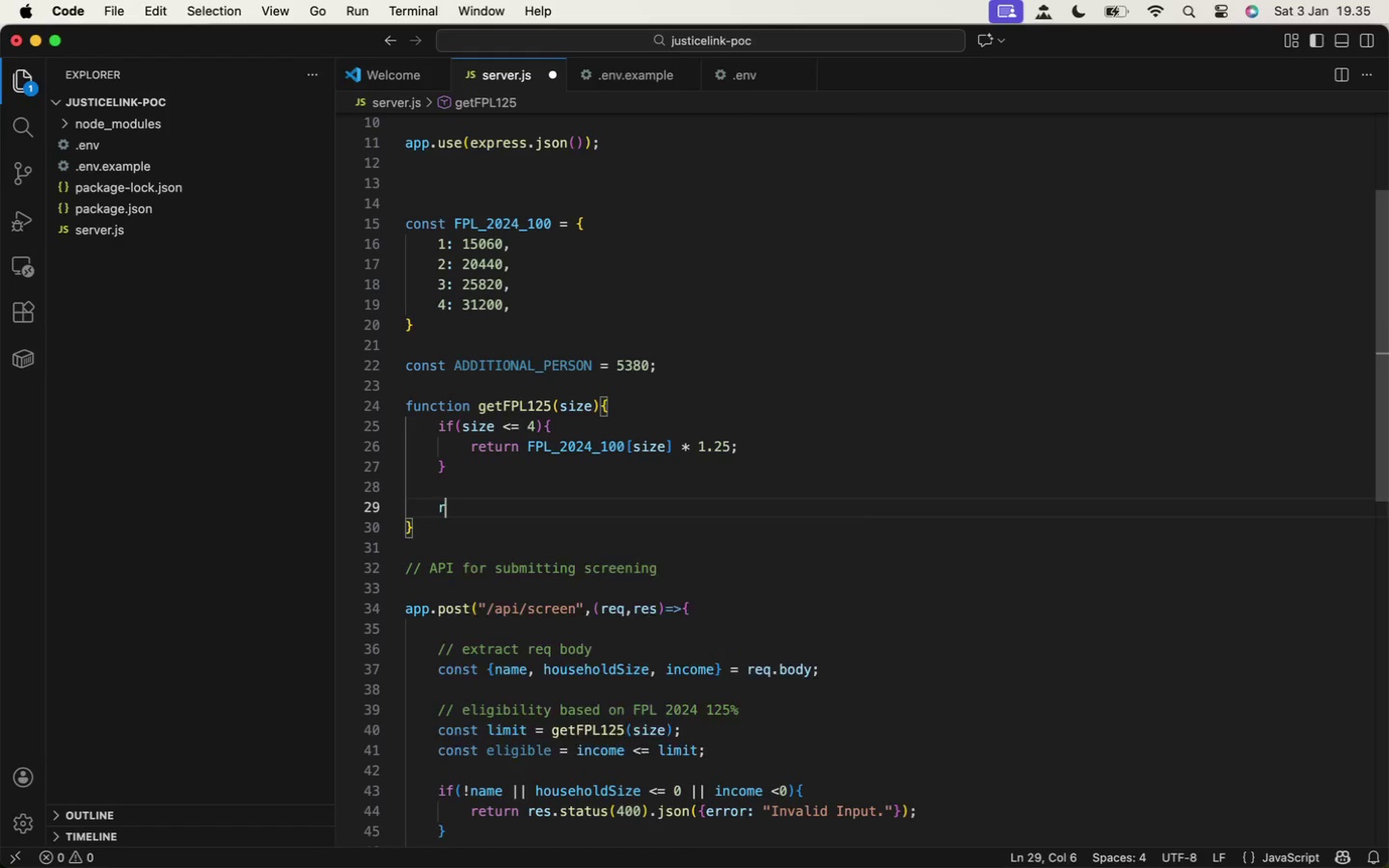 
type(return )
 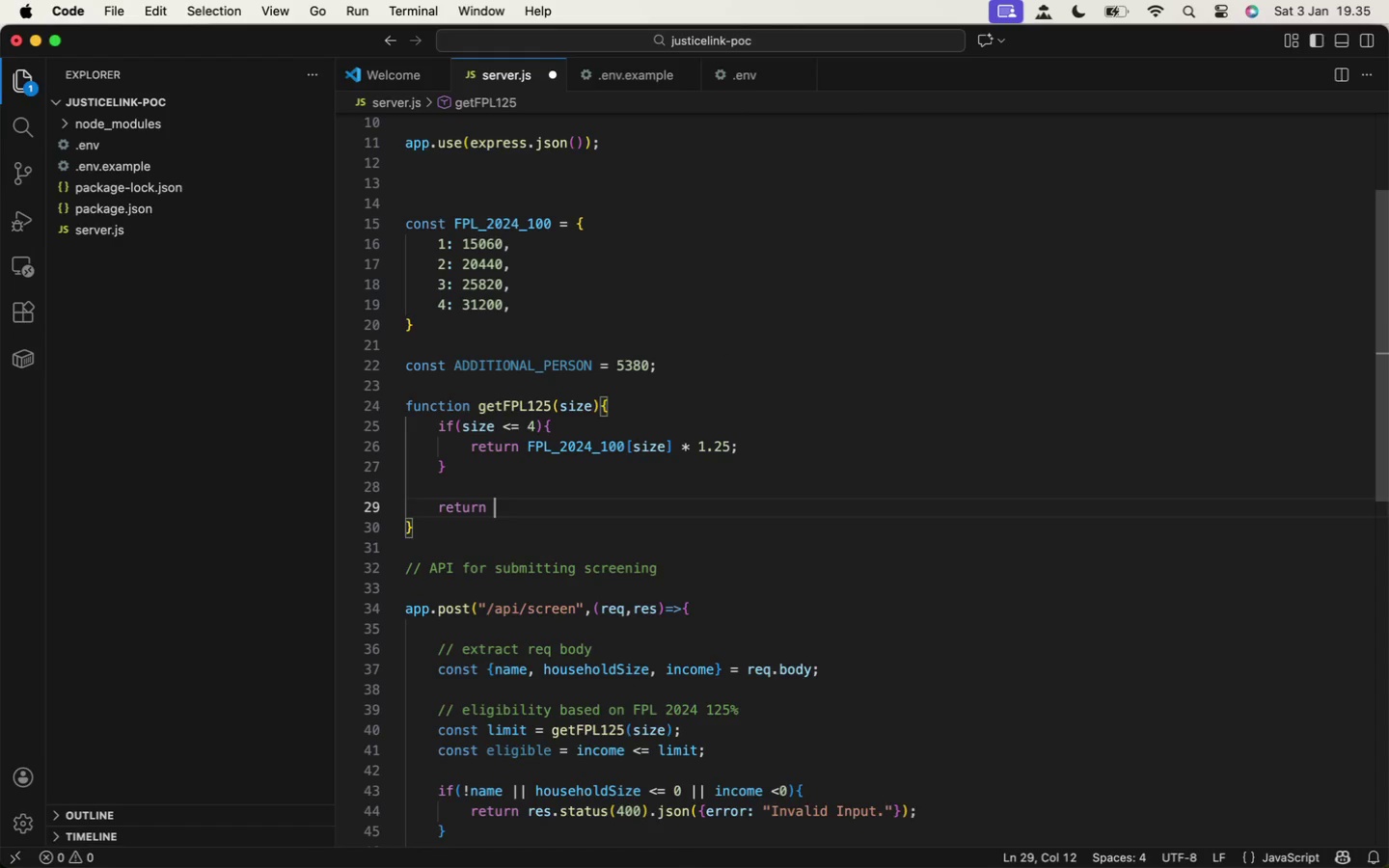 
wait(12.34)
 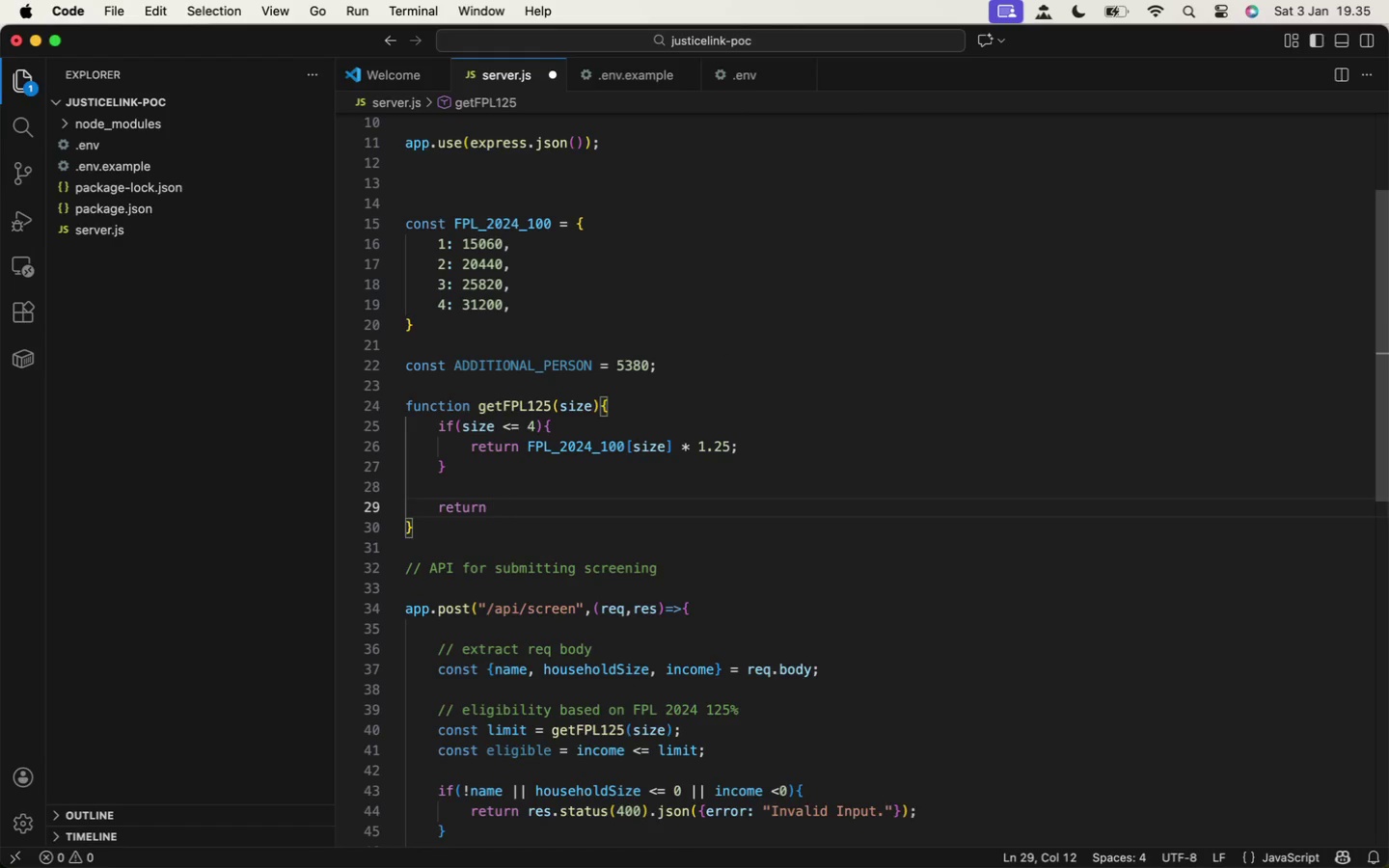 
type(FPL)
 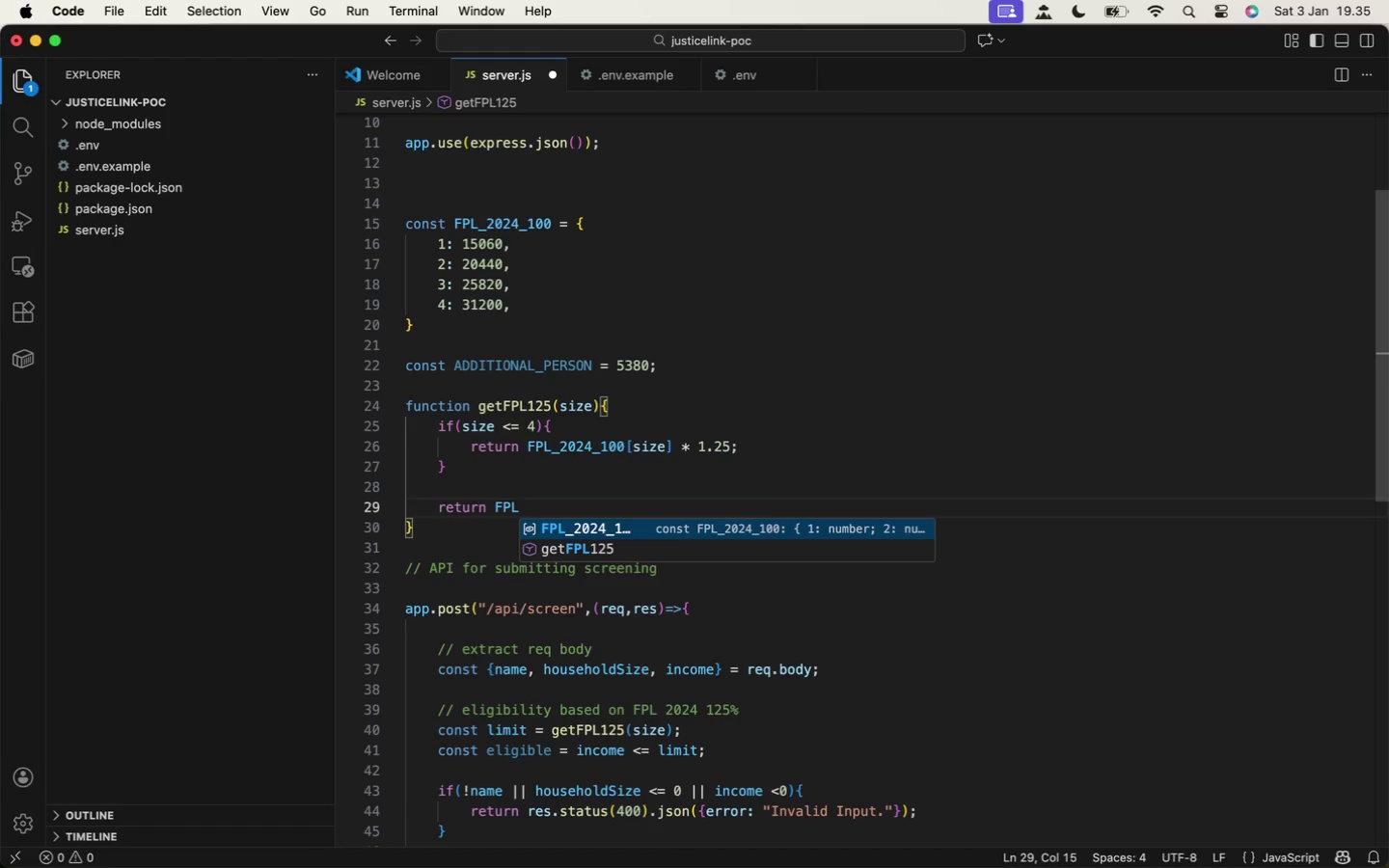 
key(Enter)
 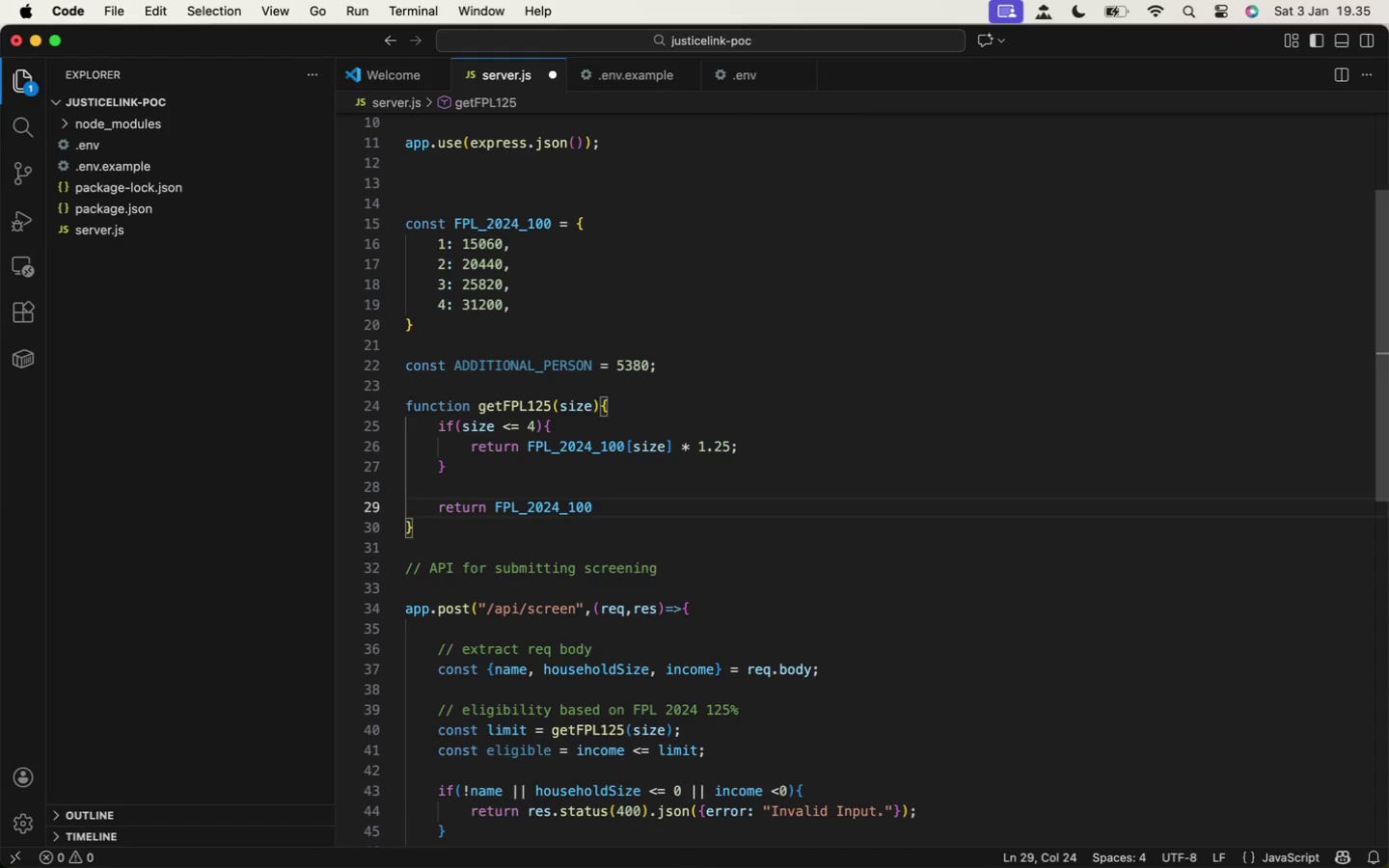 
key(BracketLeft)
 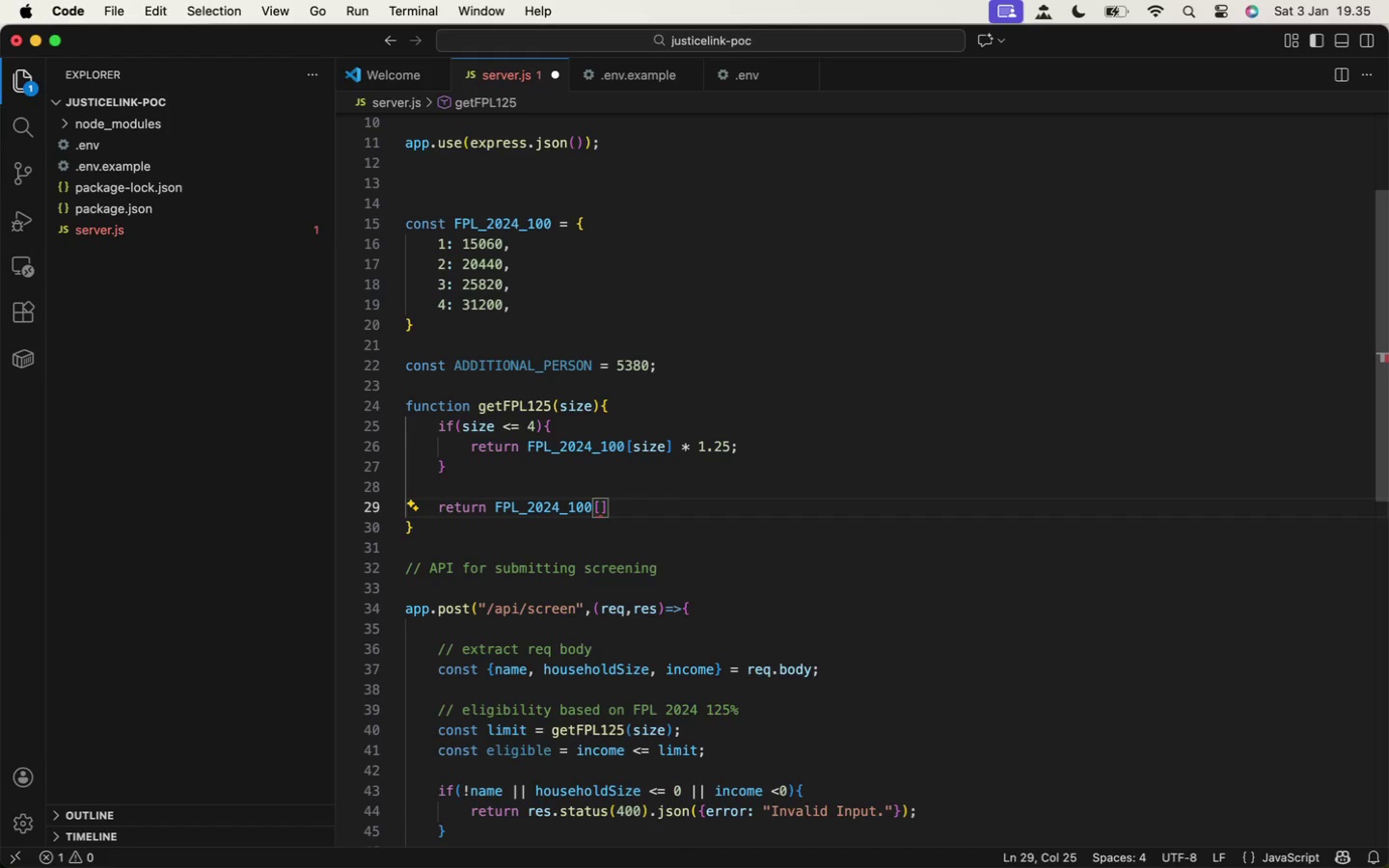 
key(4)
 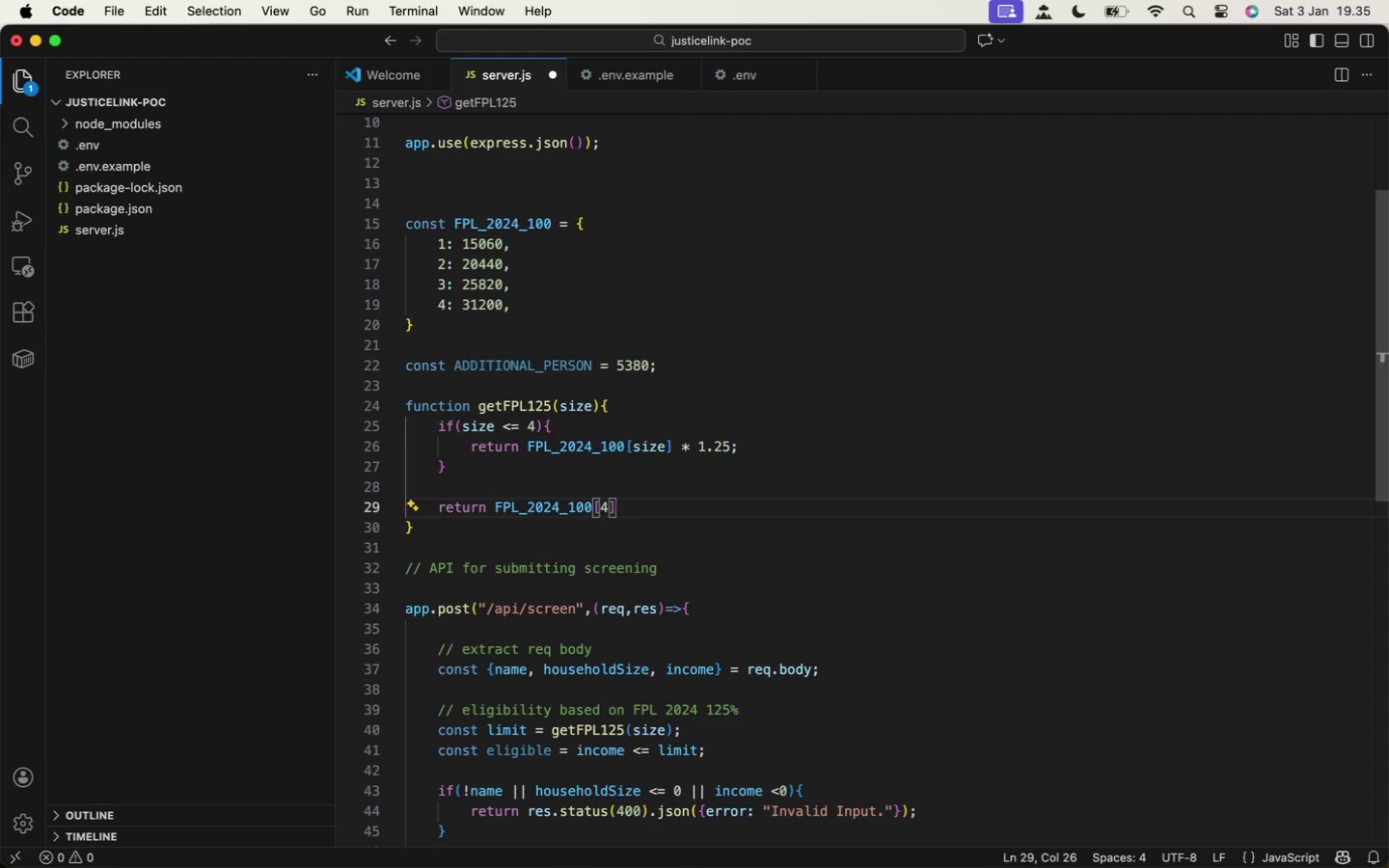 
key(ArrowRight)
 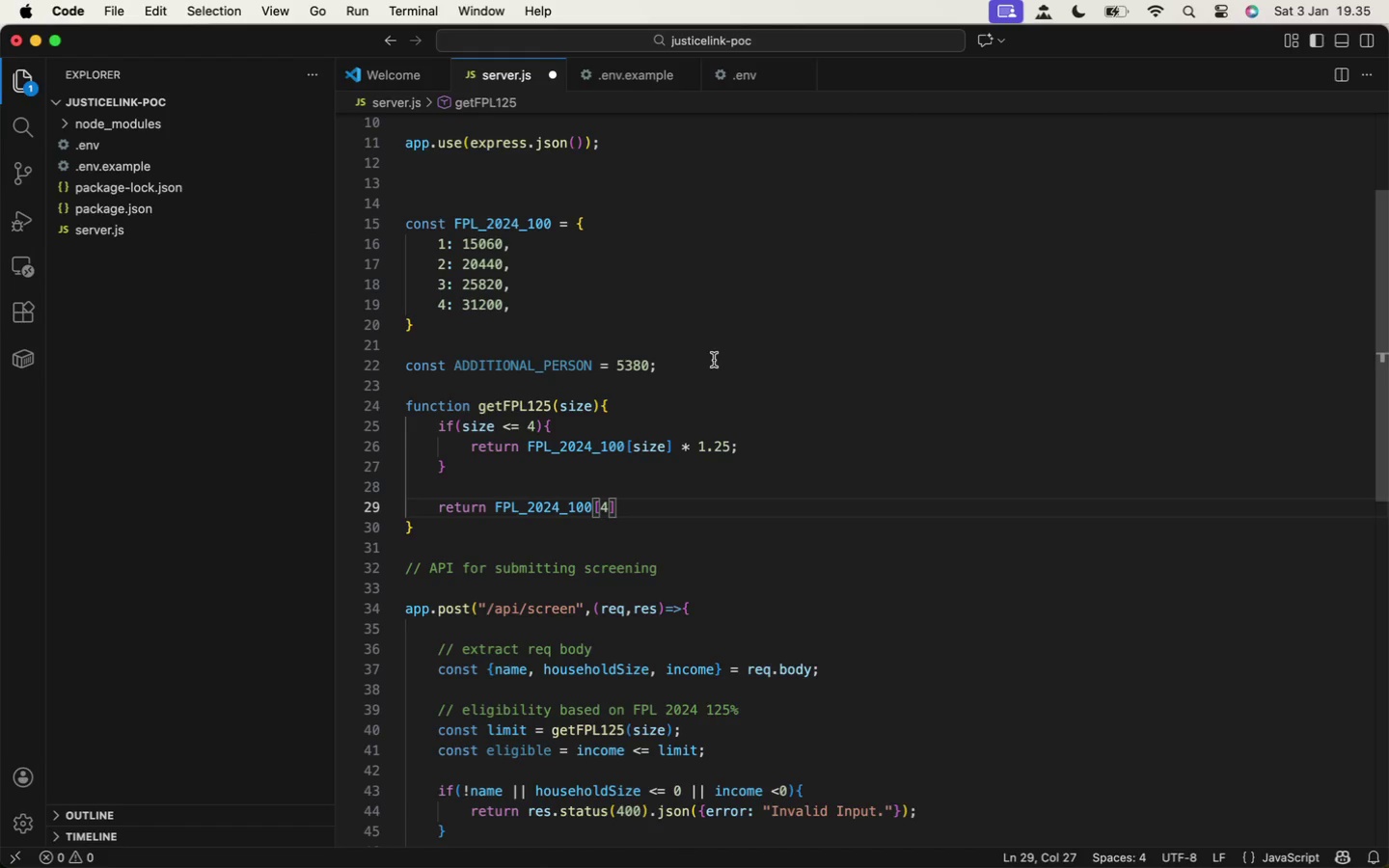 
left_click([491, 512])
 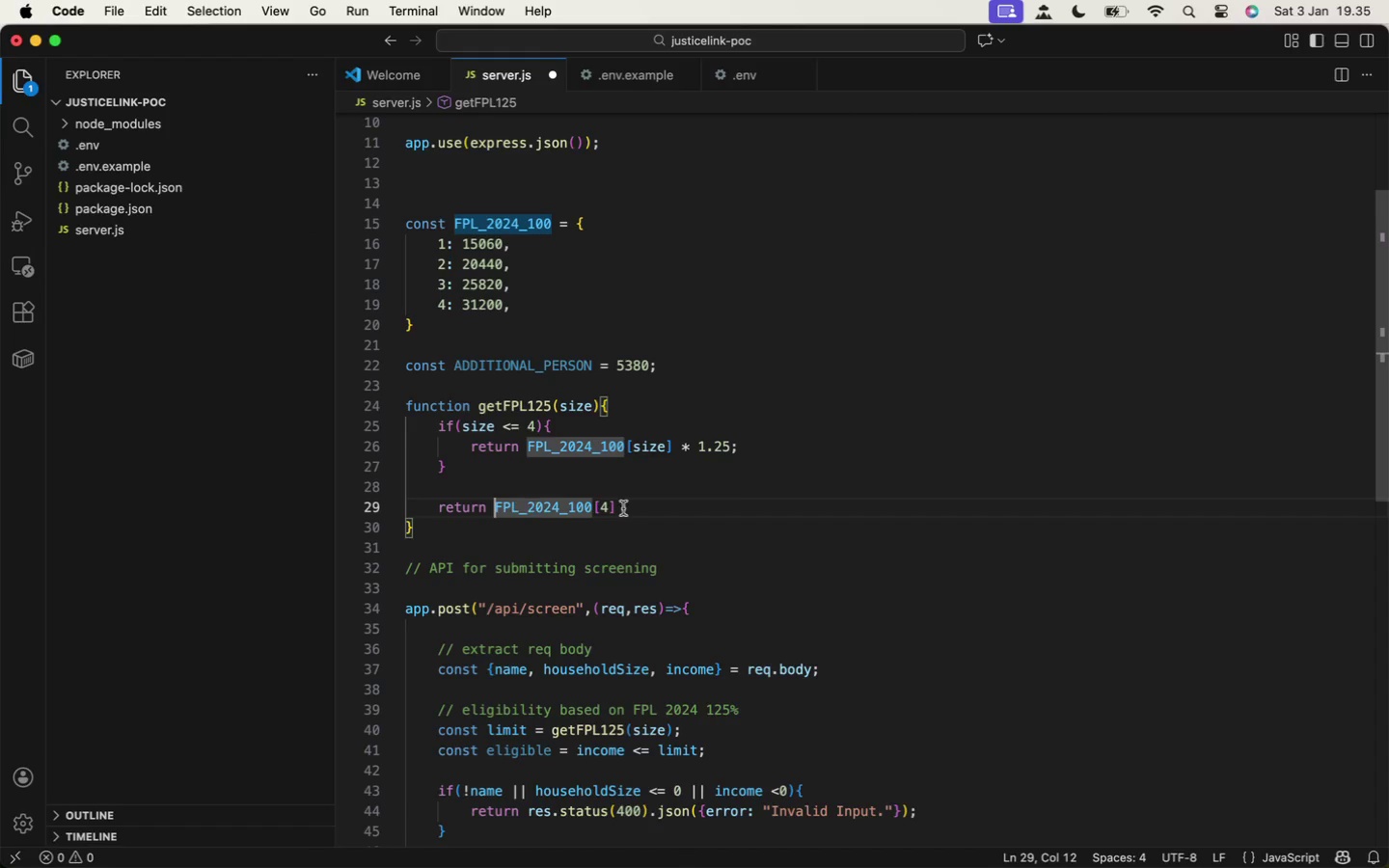 
hold_key(key=ShiftLeft, duration=0.6)
double_click([738, 499])
 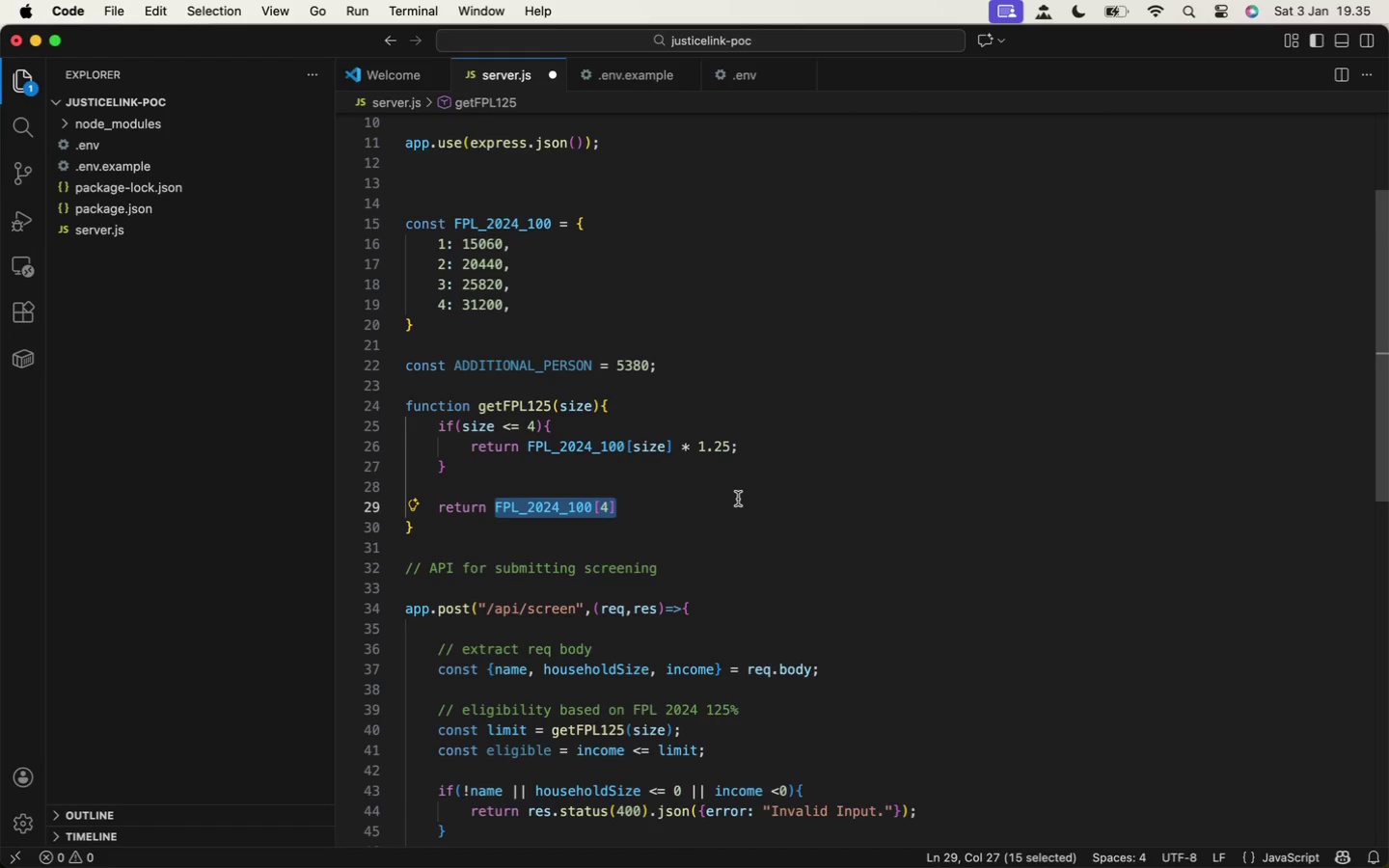 
key(Shift+9)
 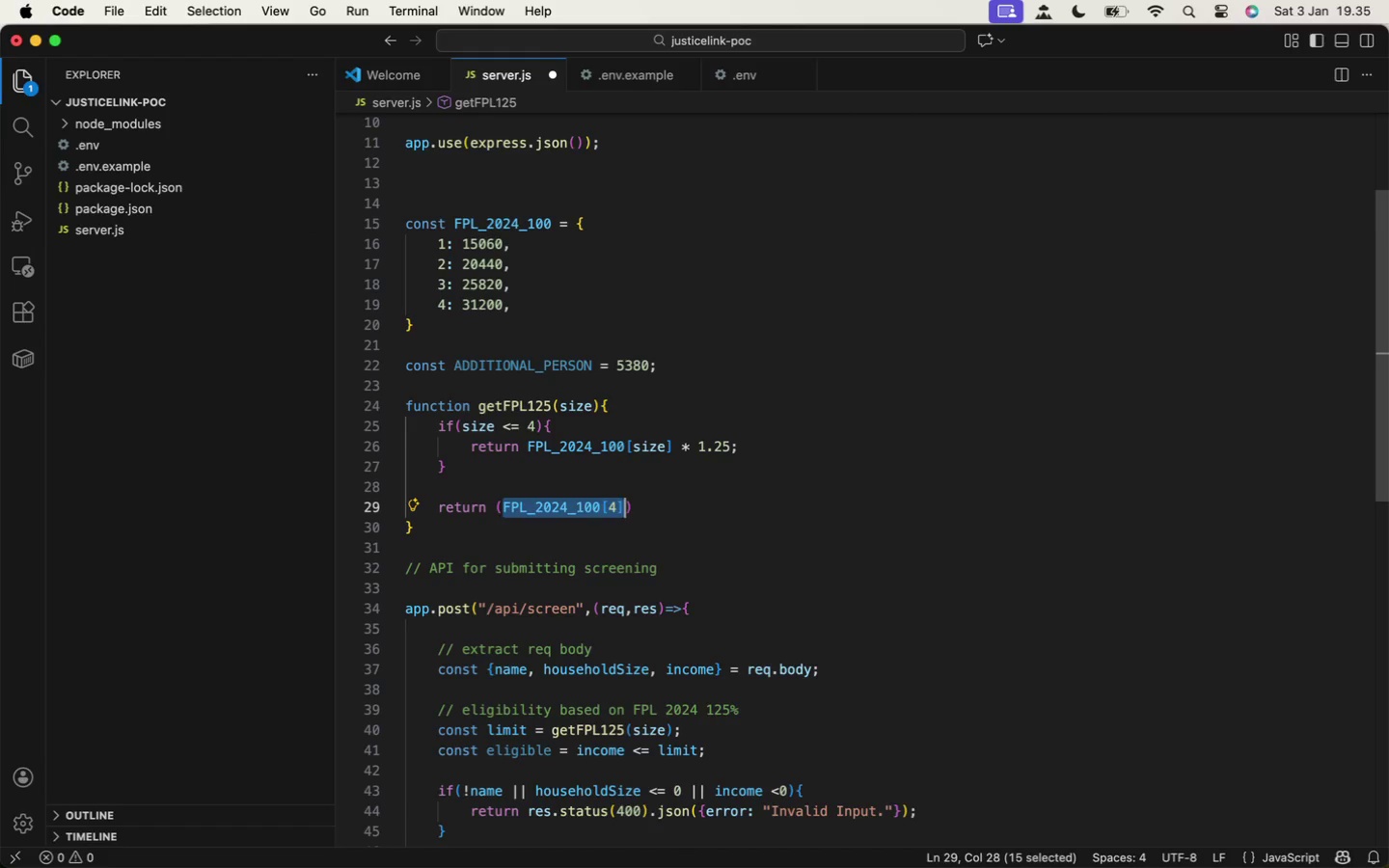 
key(ArrowRight)
 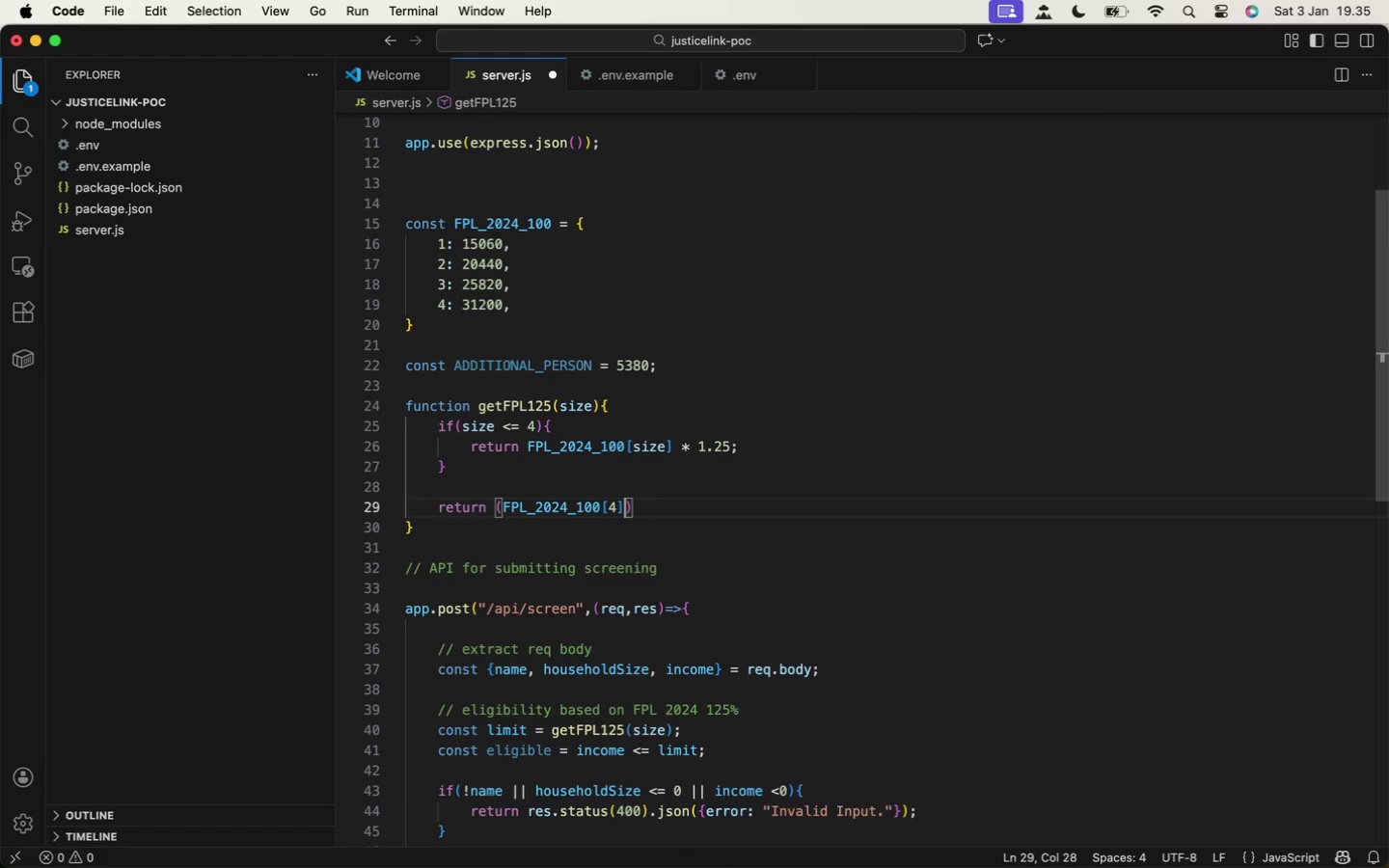 
key(ArrowLeft)
 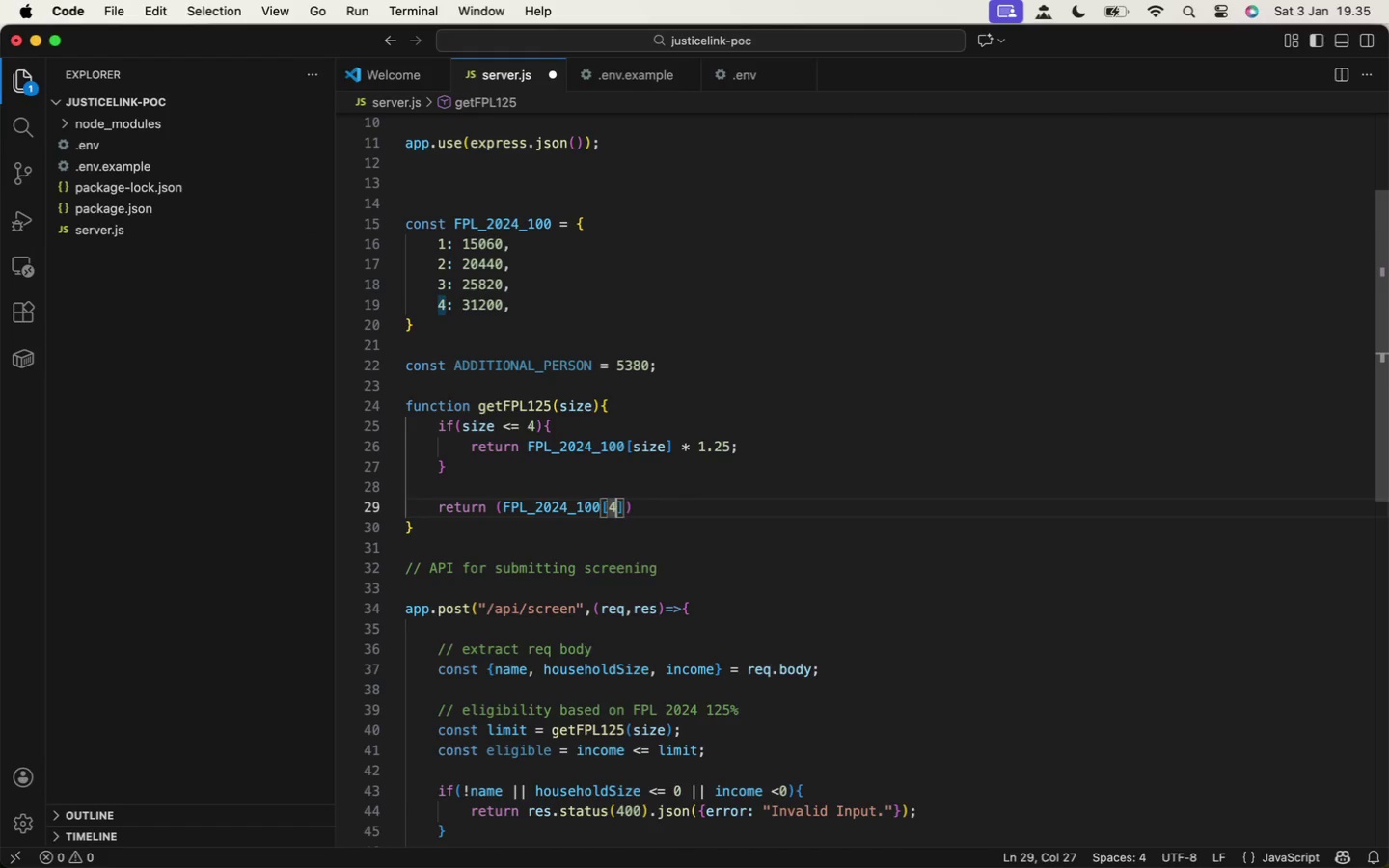 
key(ArrowRight)
 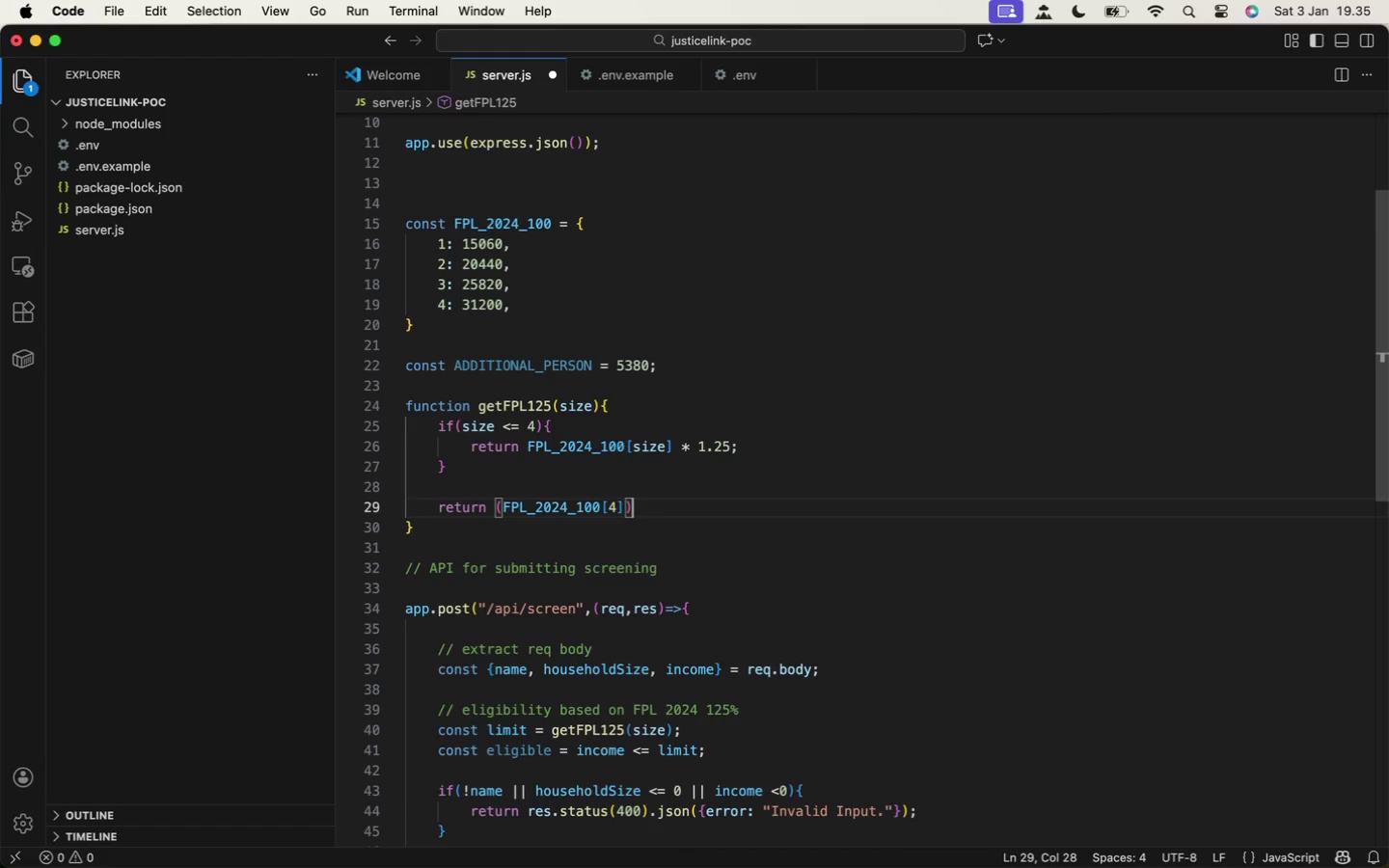 
key(ArrowRight)
 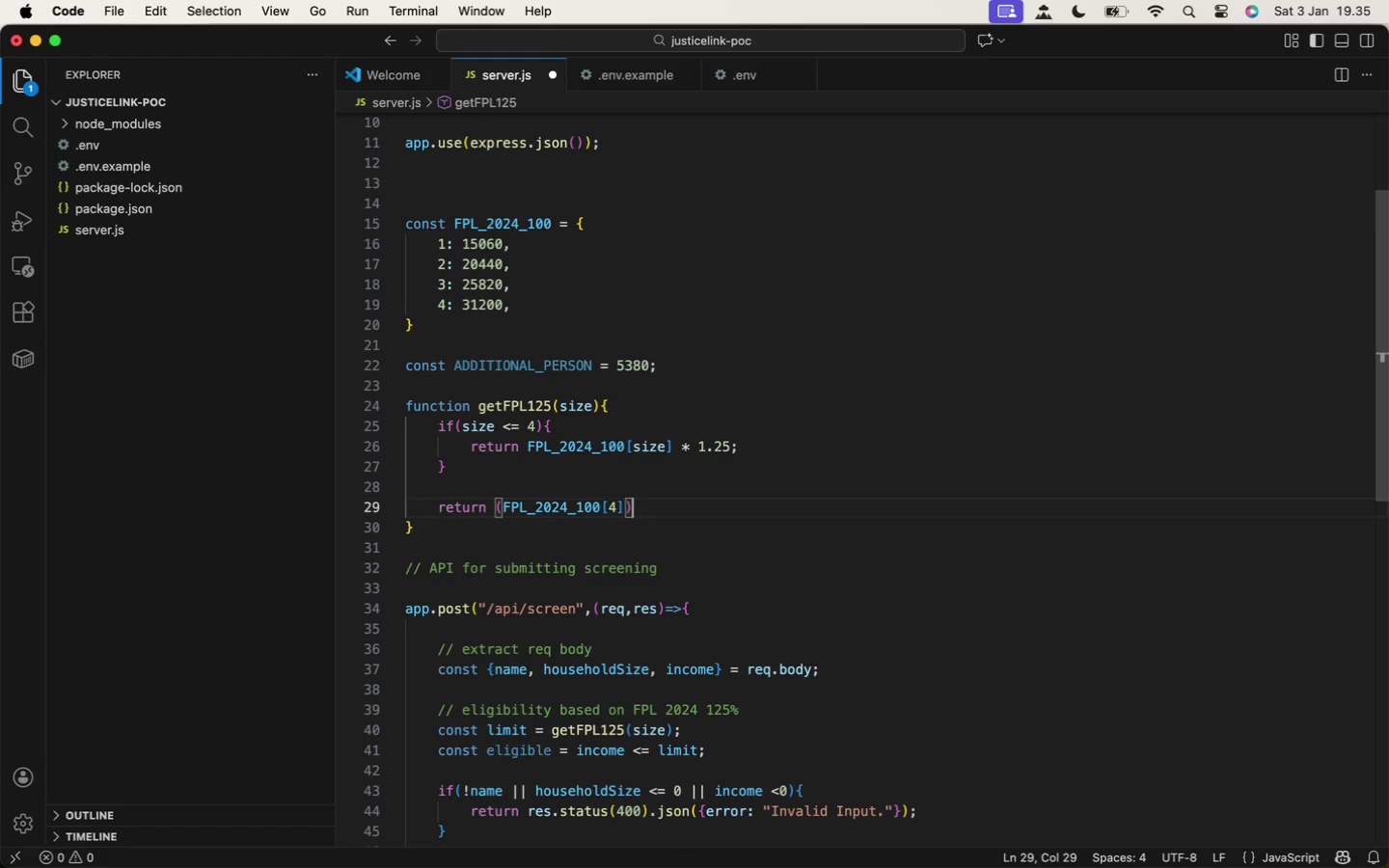 
key(ArrowLeft)
 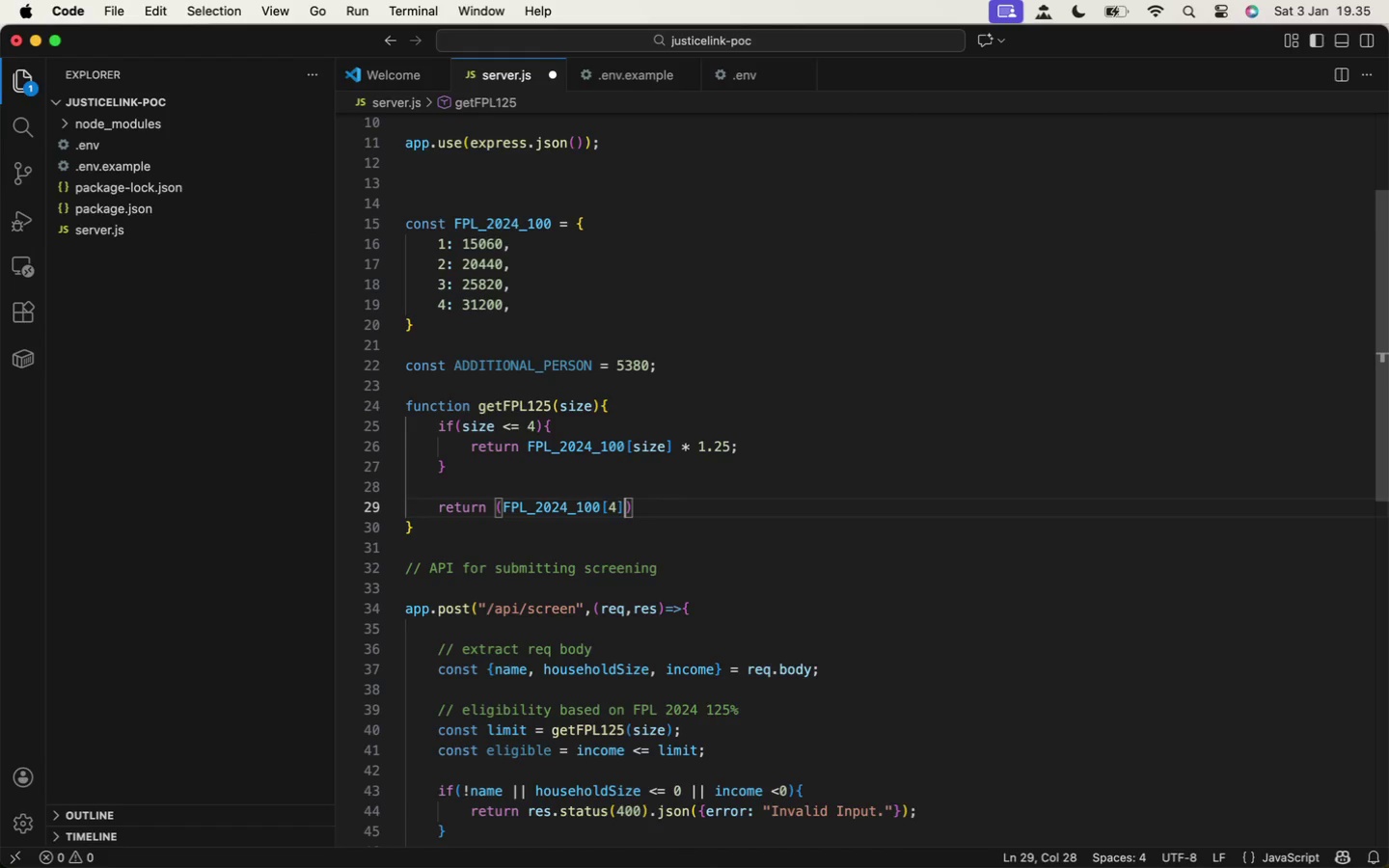 
key(Space)
 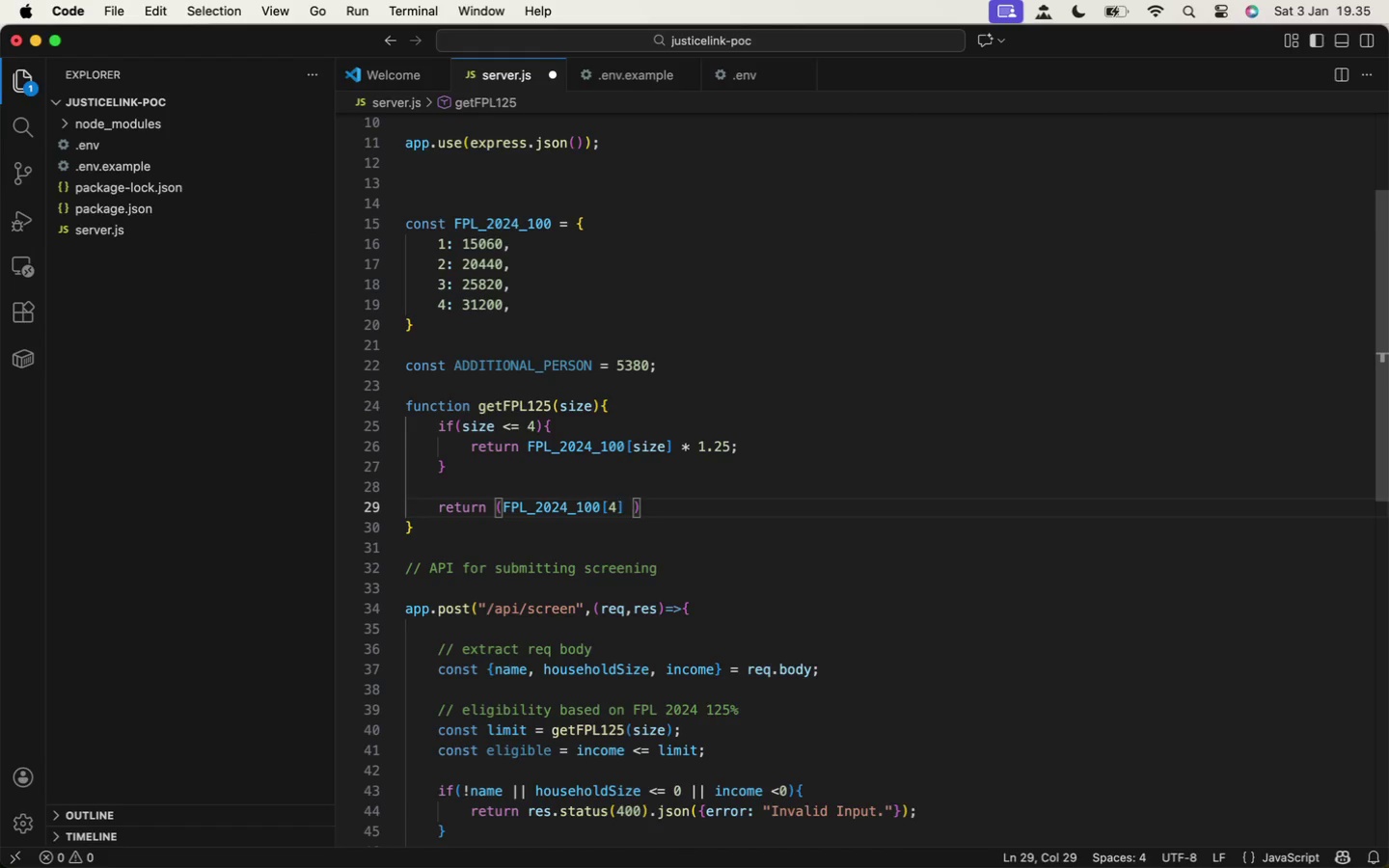 
key(Shift+Equal)
 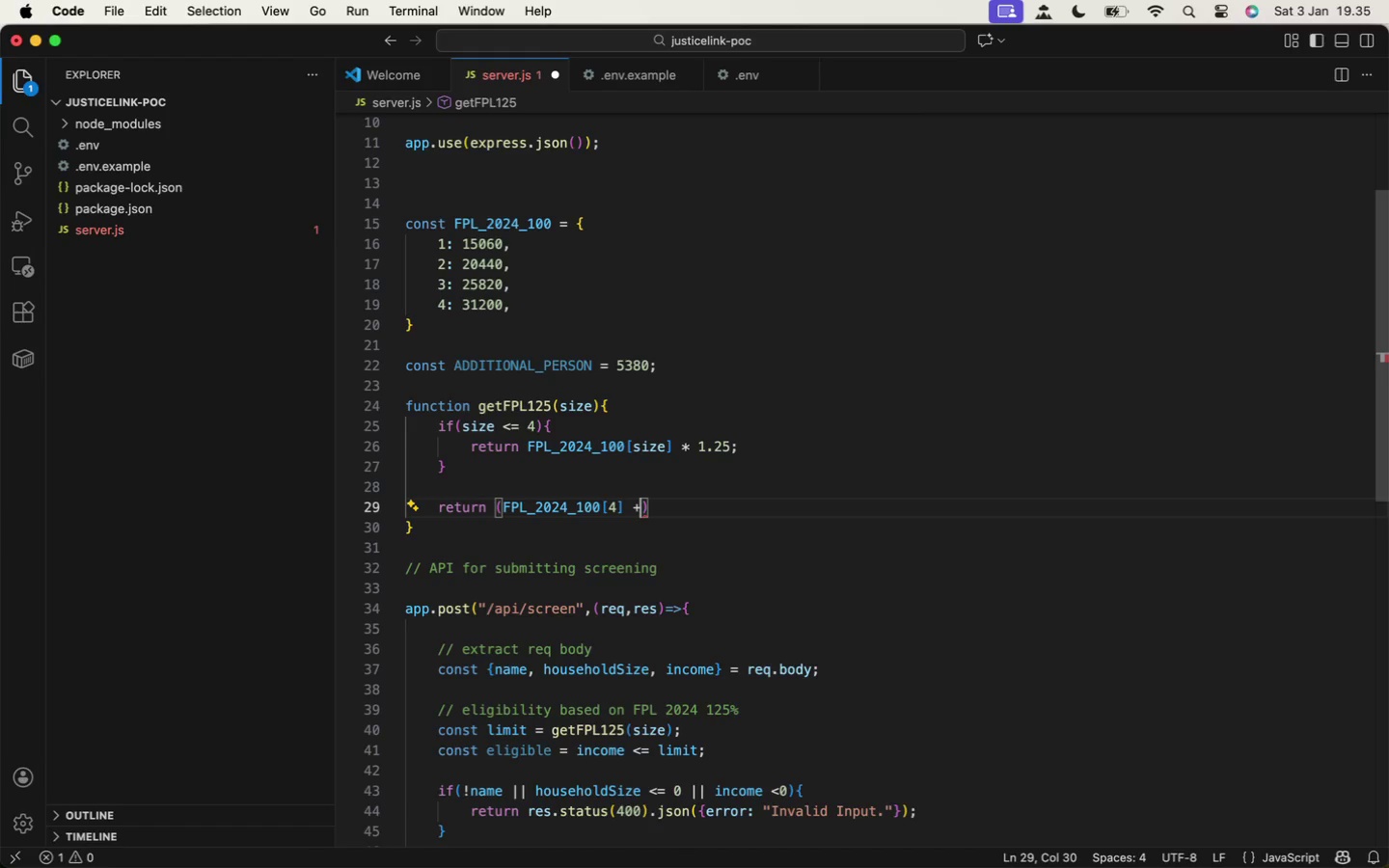 
wait(5.59)
 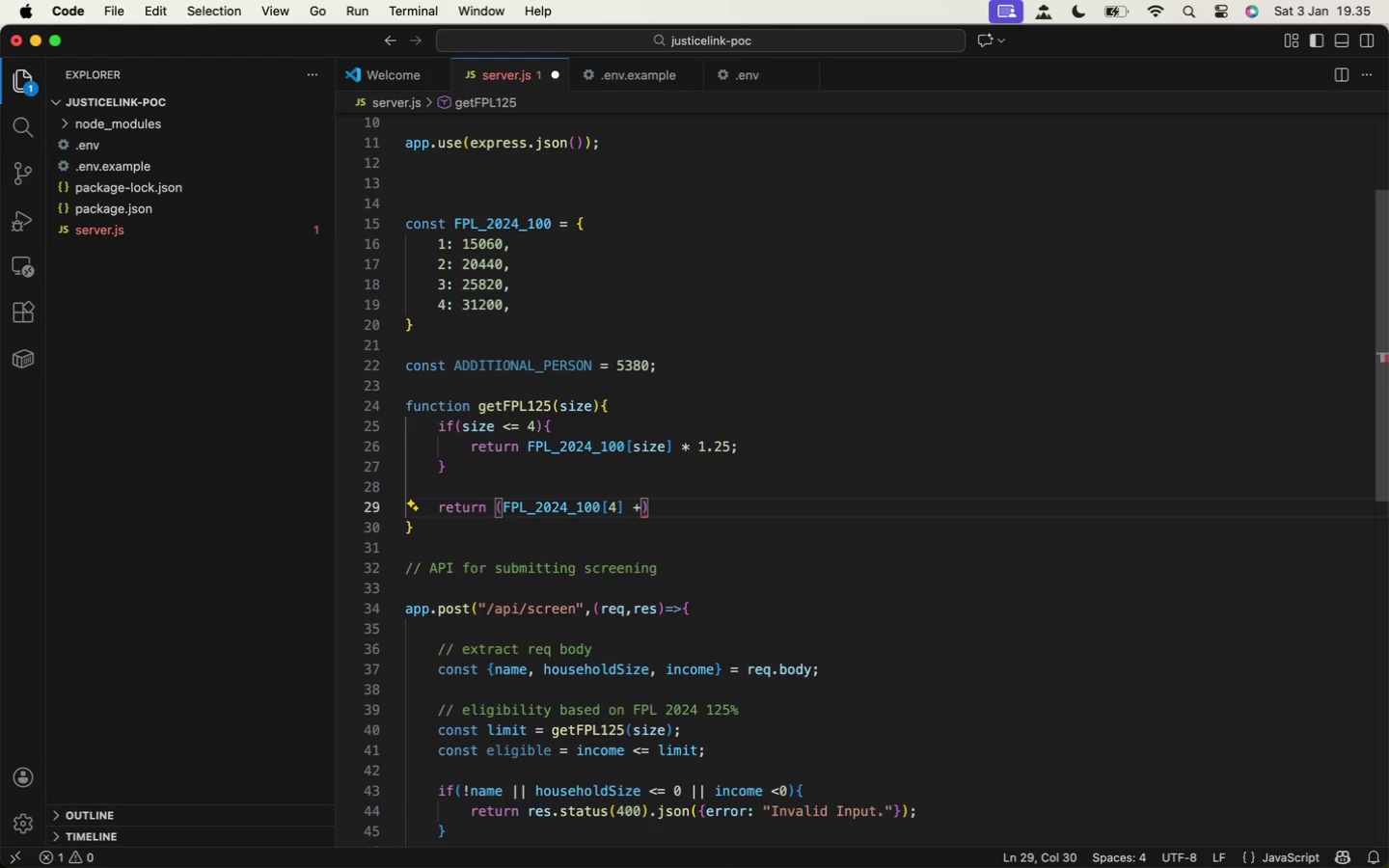 
type( (size -8)
 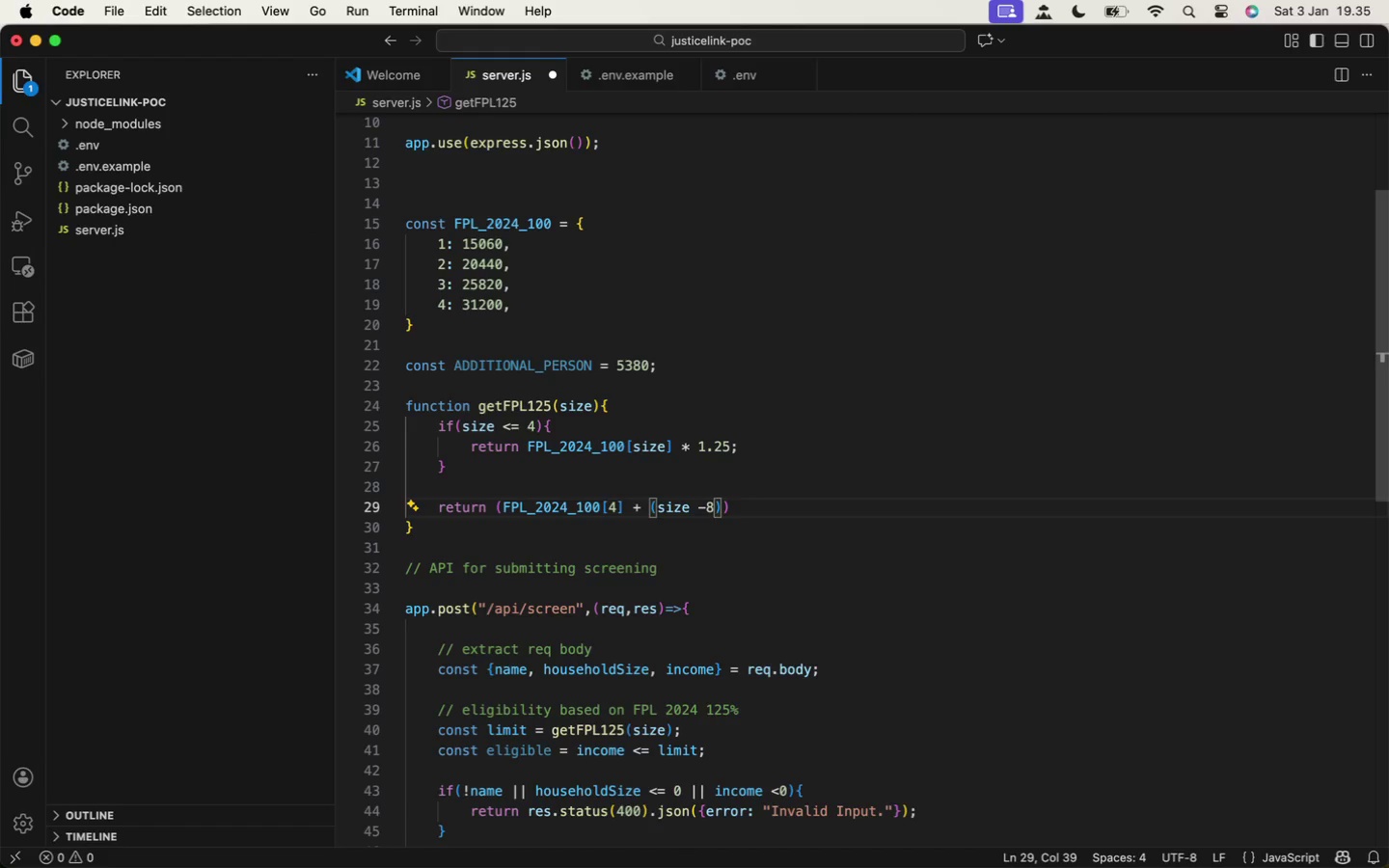 
key(ArrowRight)
 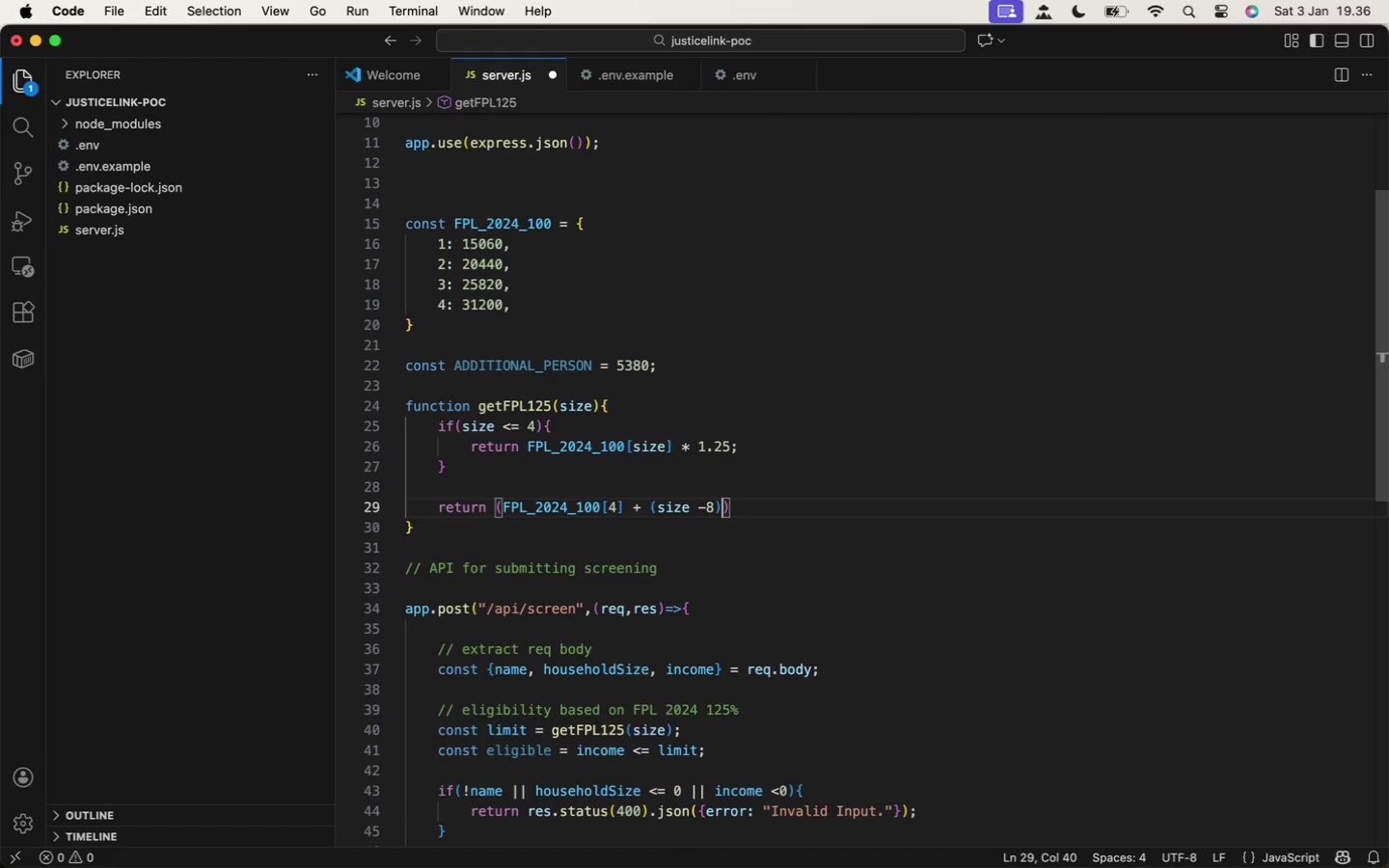 
wait(12.48)
 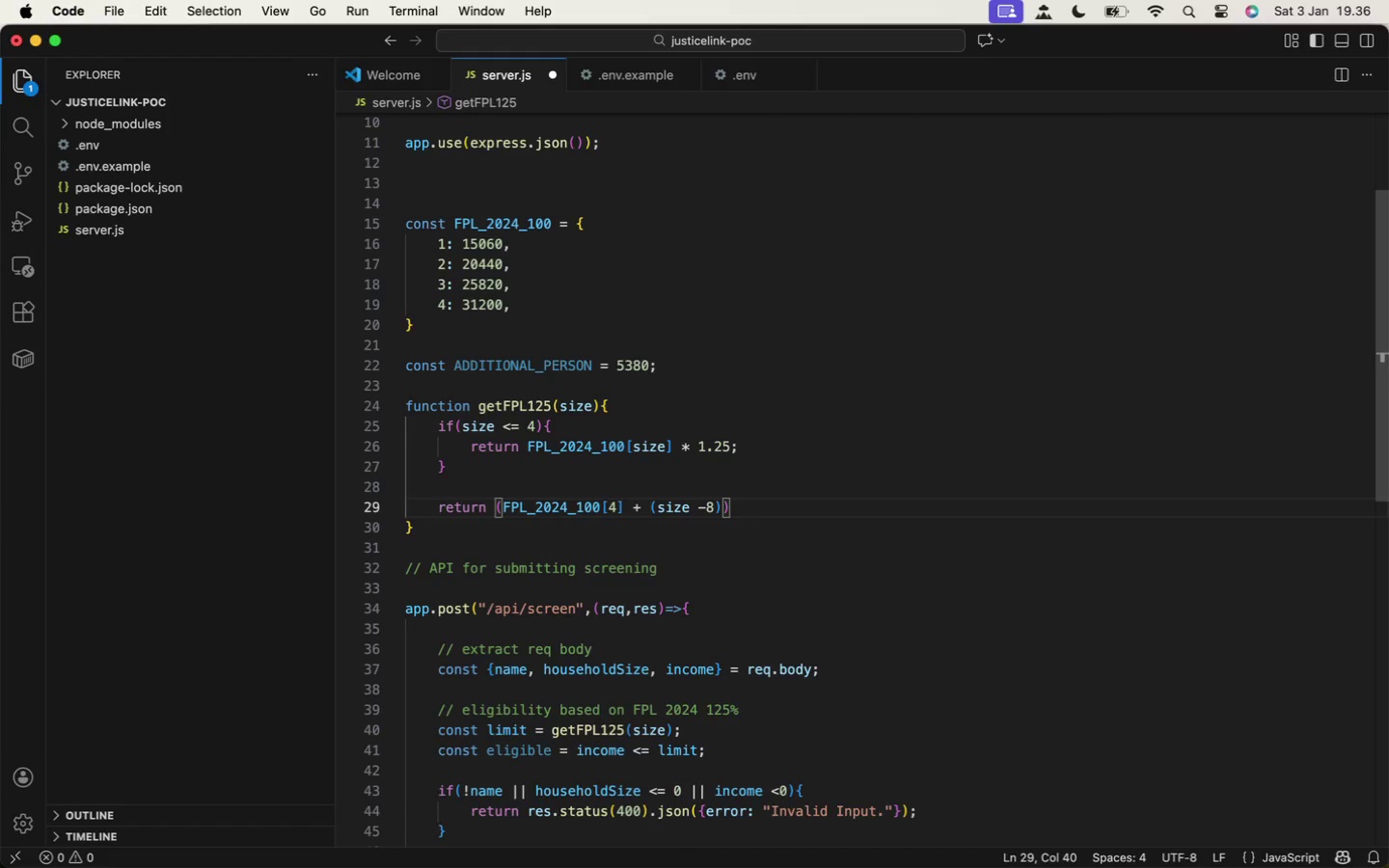 
key(Shift+8)
 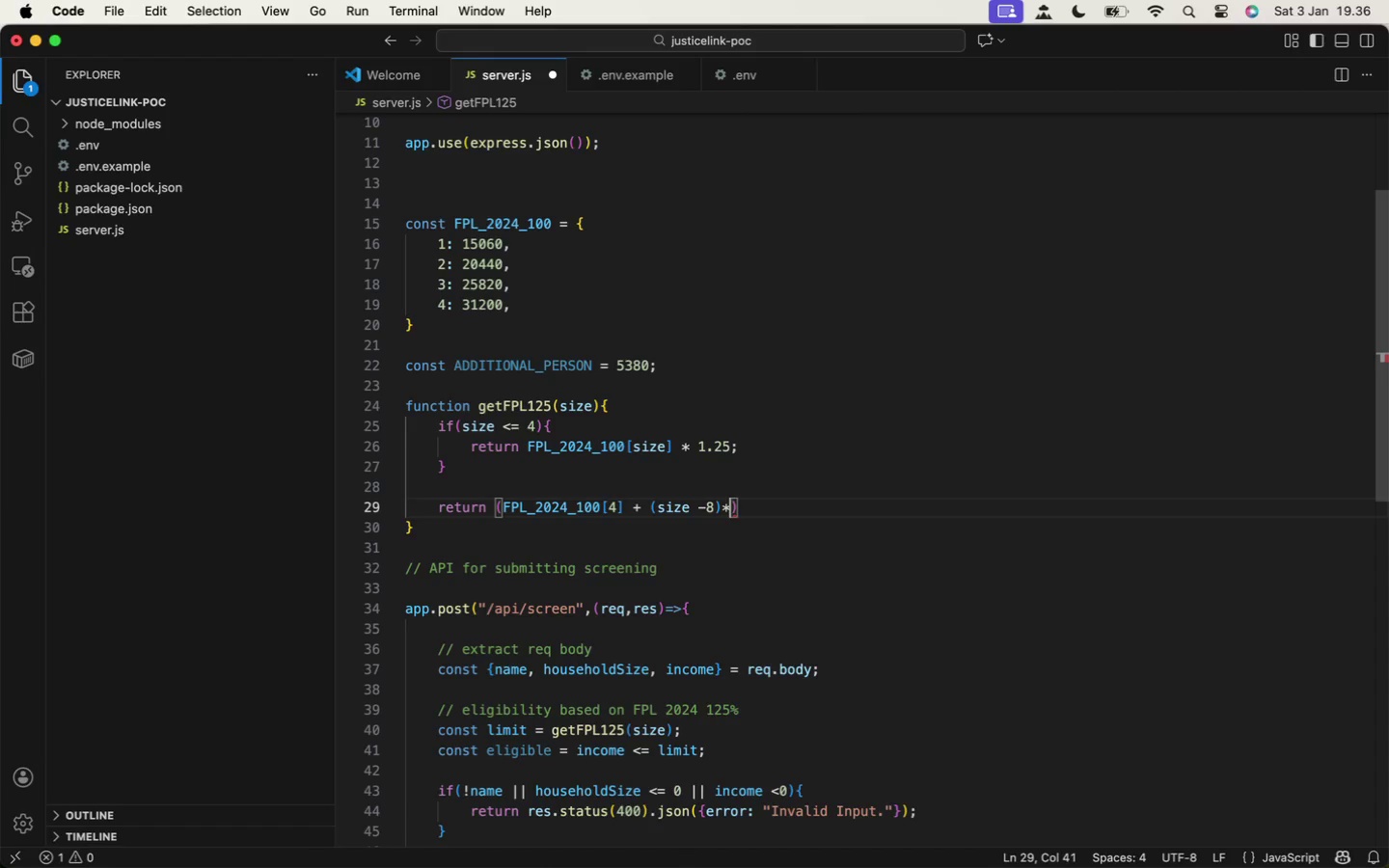 
key(Space)
 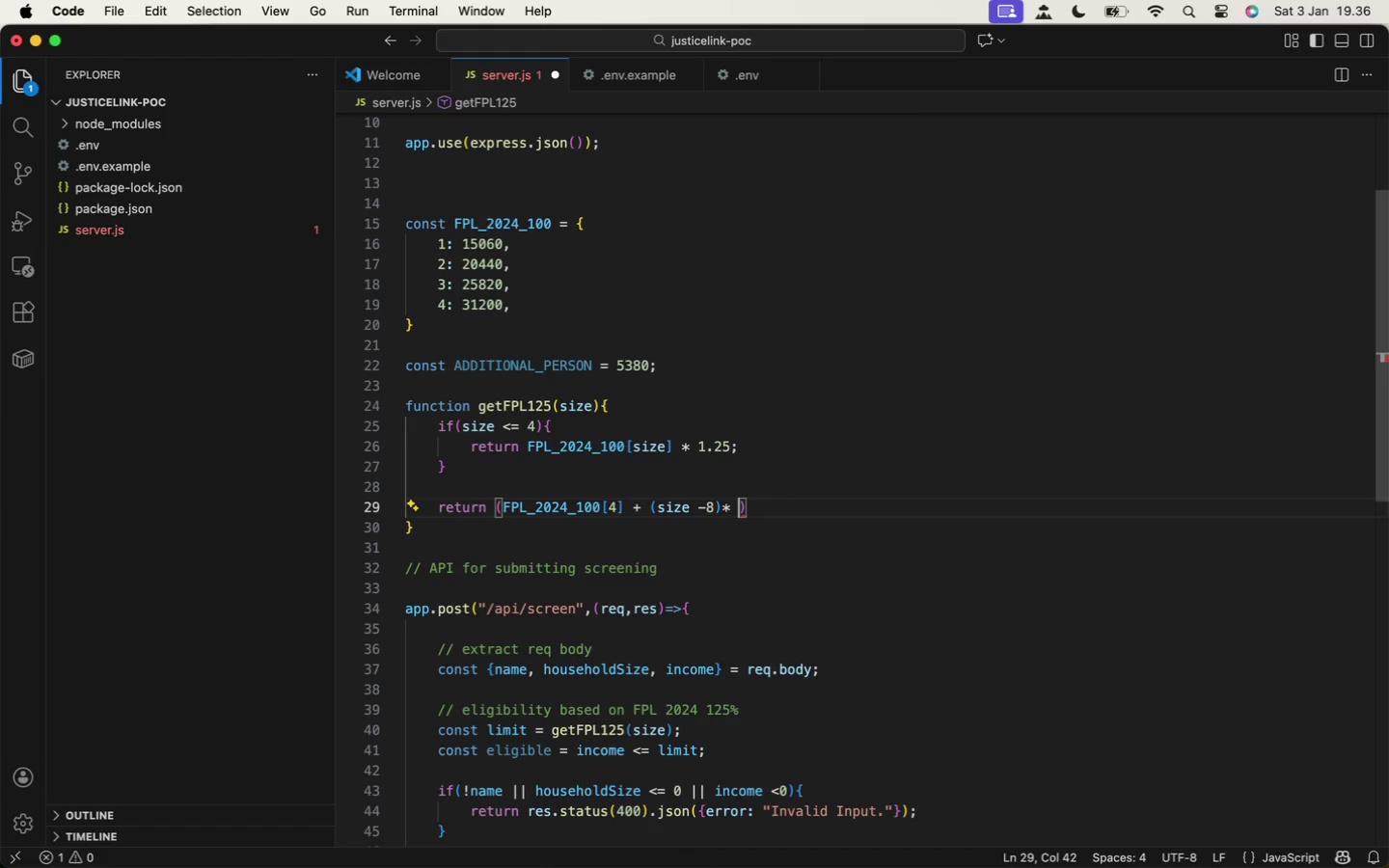 
key(Shift+A)
 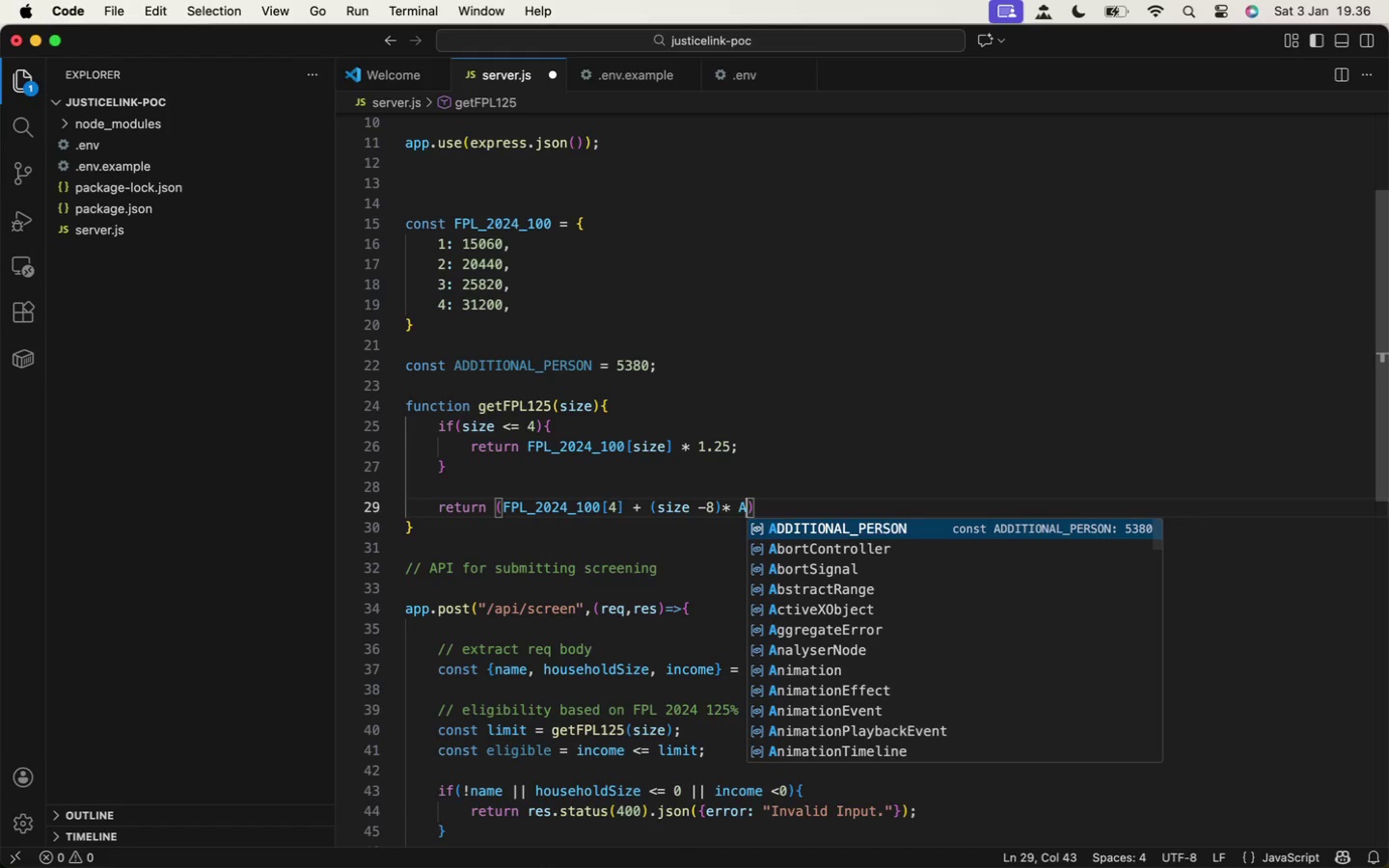 
key(Enter)
 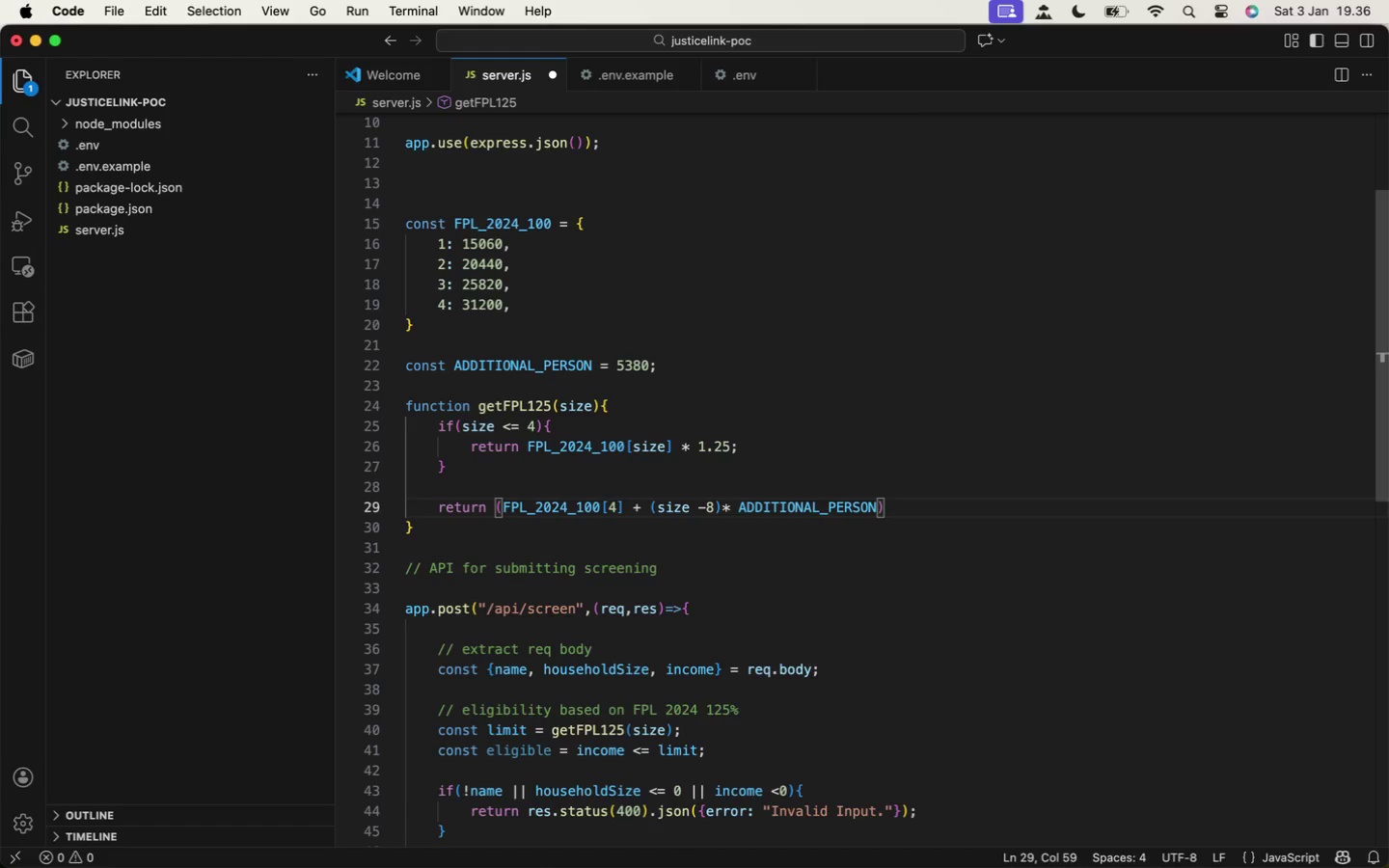 
key(ArrowRight)
 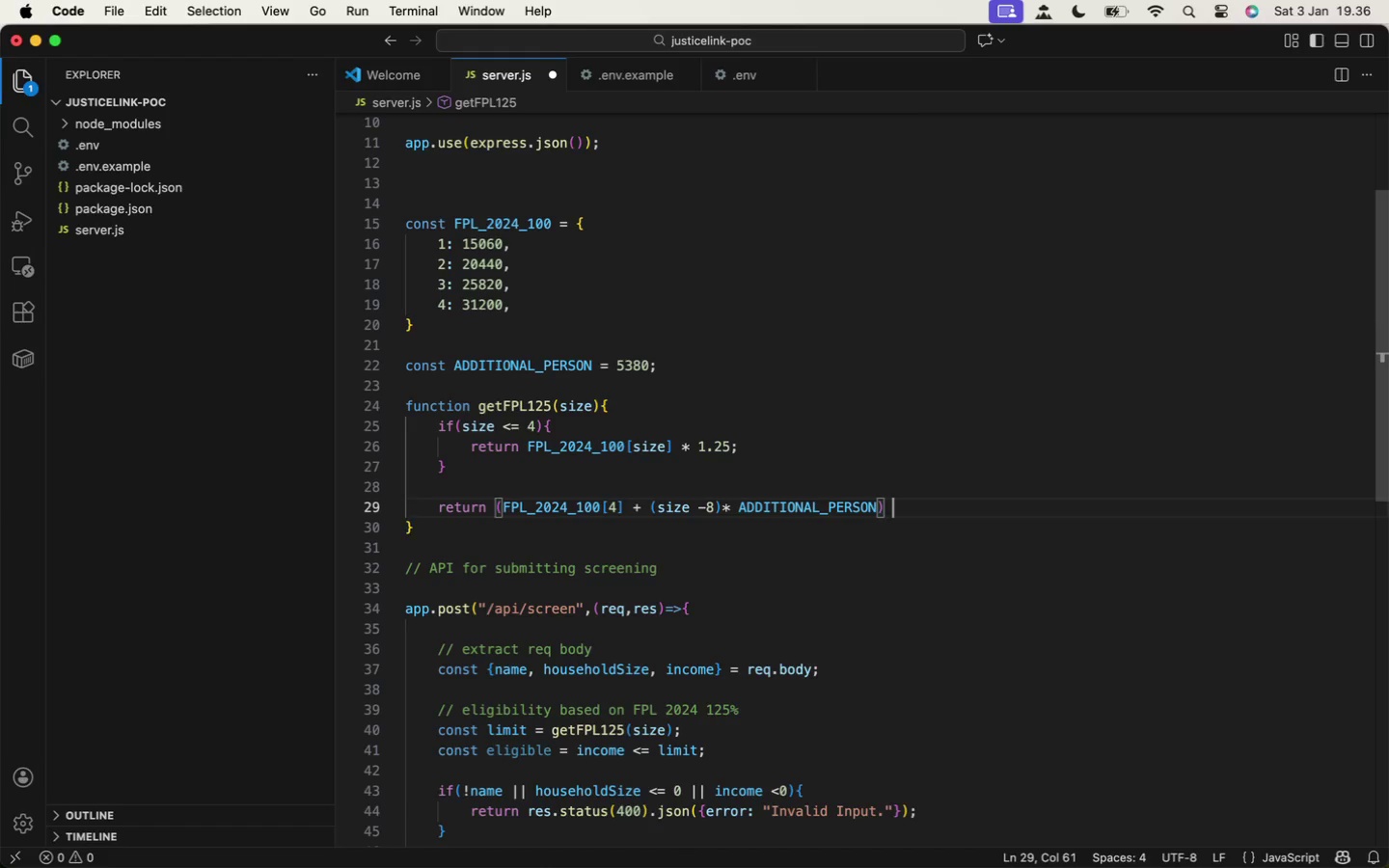 
type( + )
key(Backspace)
key(Backspace)
type(* 1.25;)
 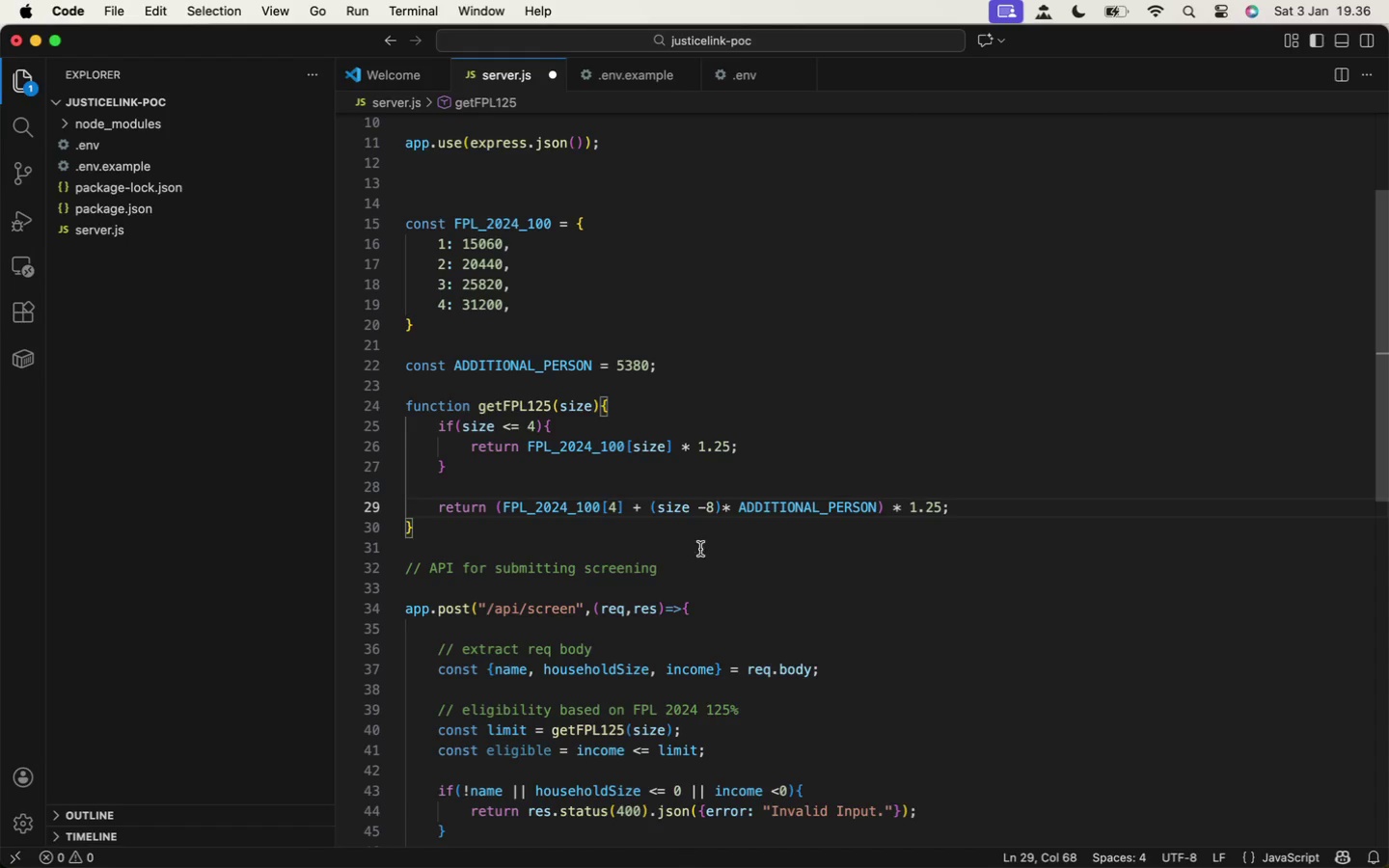 
scroll: coordinate [741, 557], scroll_direction: down, amount: 1.0
 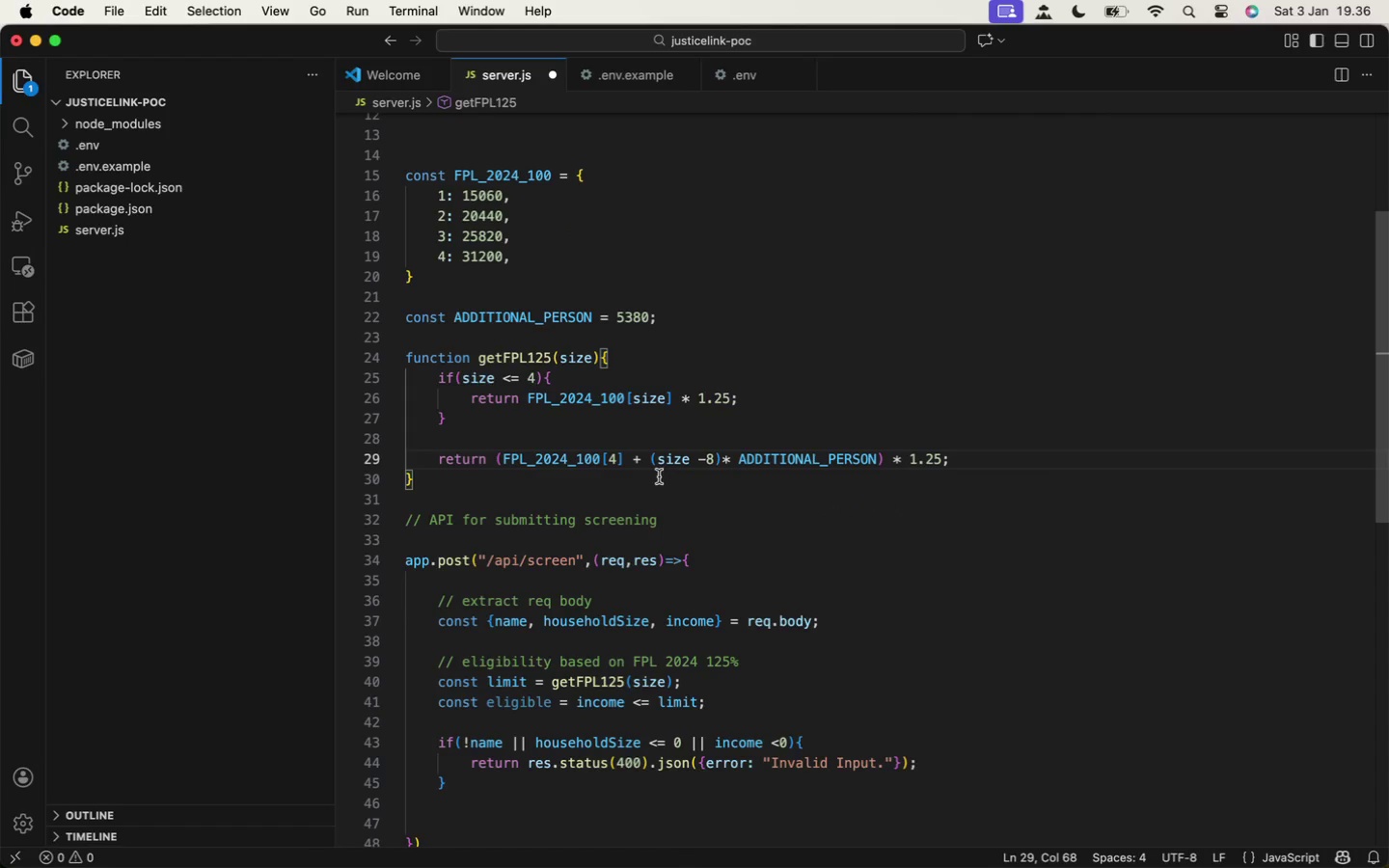 
left_click([649, 466])
 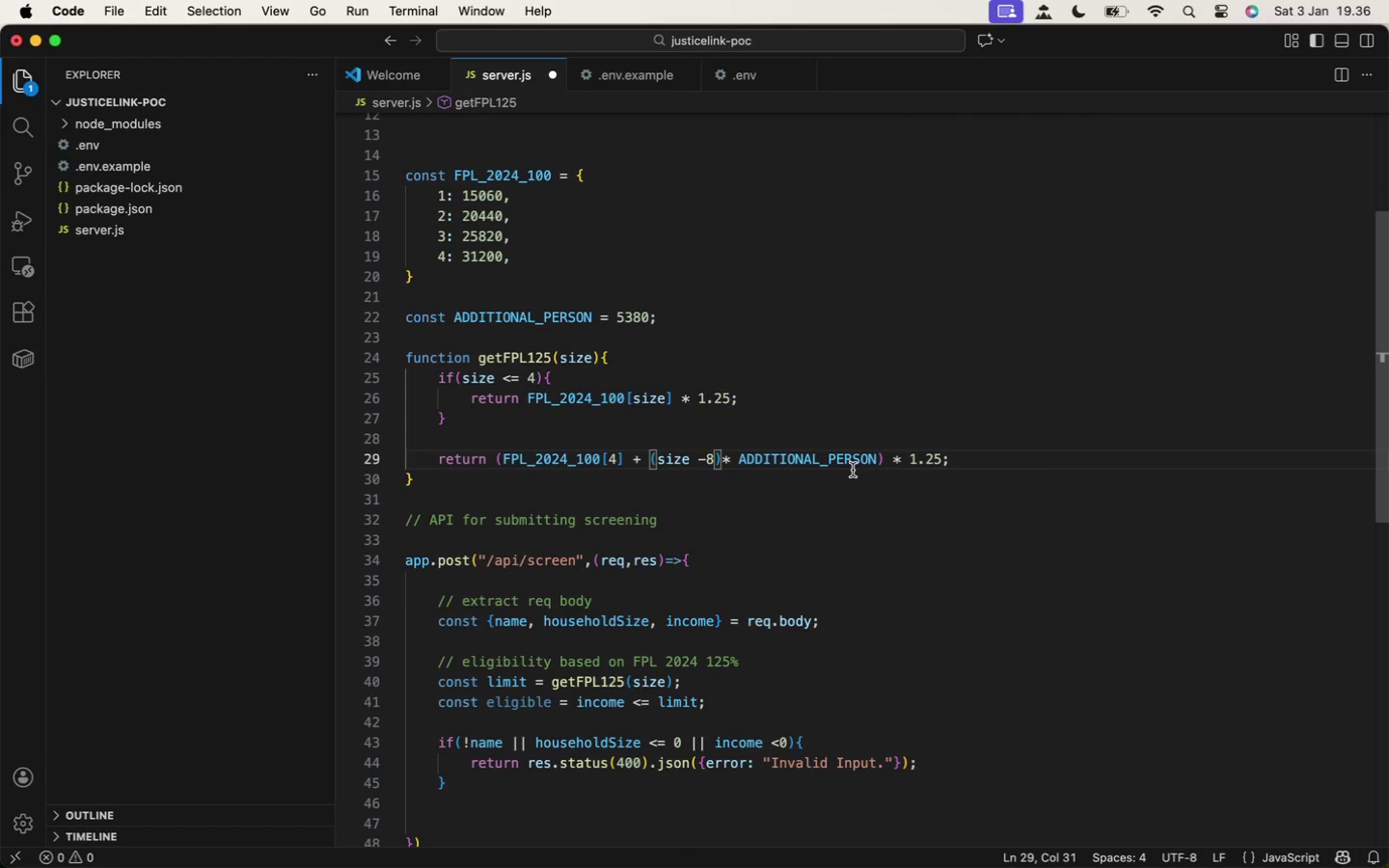 
hold_key(key=ShiftLeft, duration=1.27)
left_click([877, 455])
 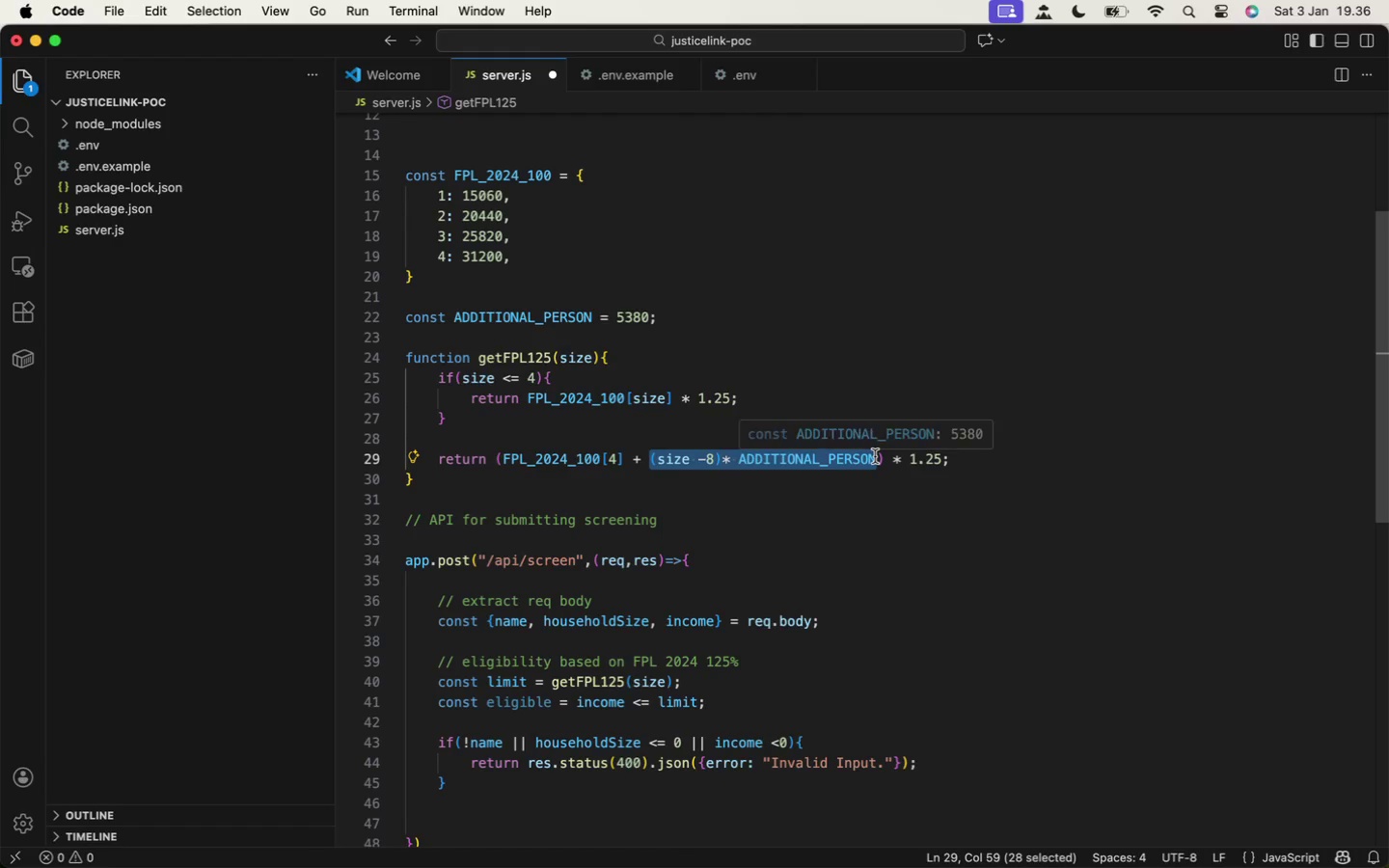 
key(Shift+9)
 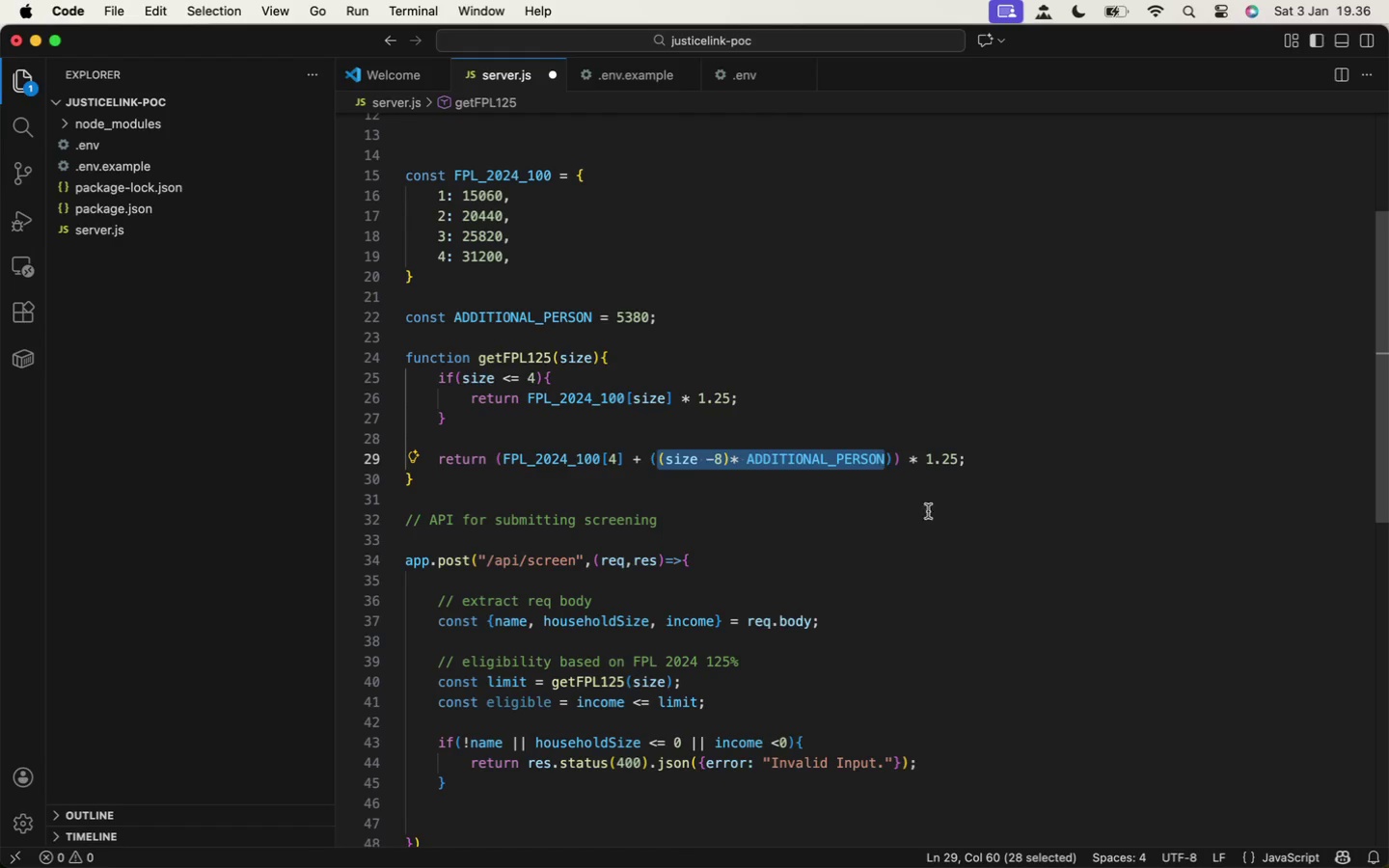 
double_click([981, 540])
 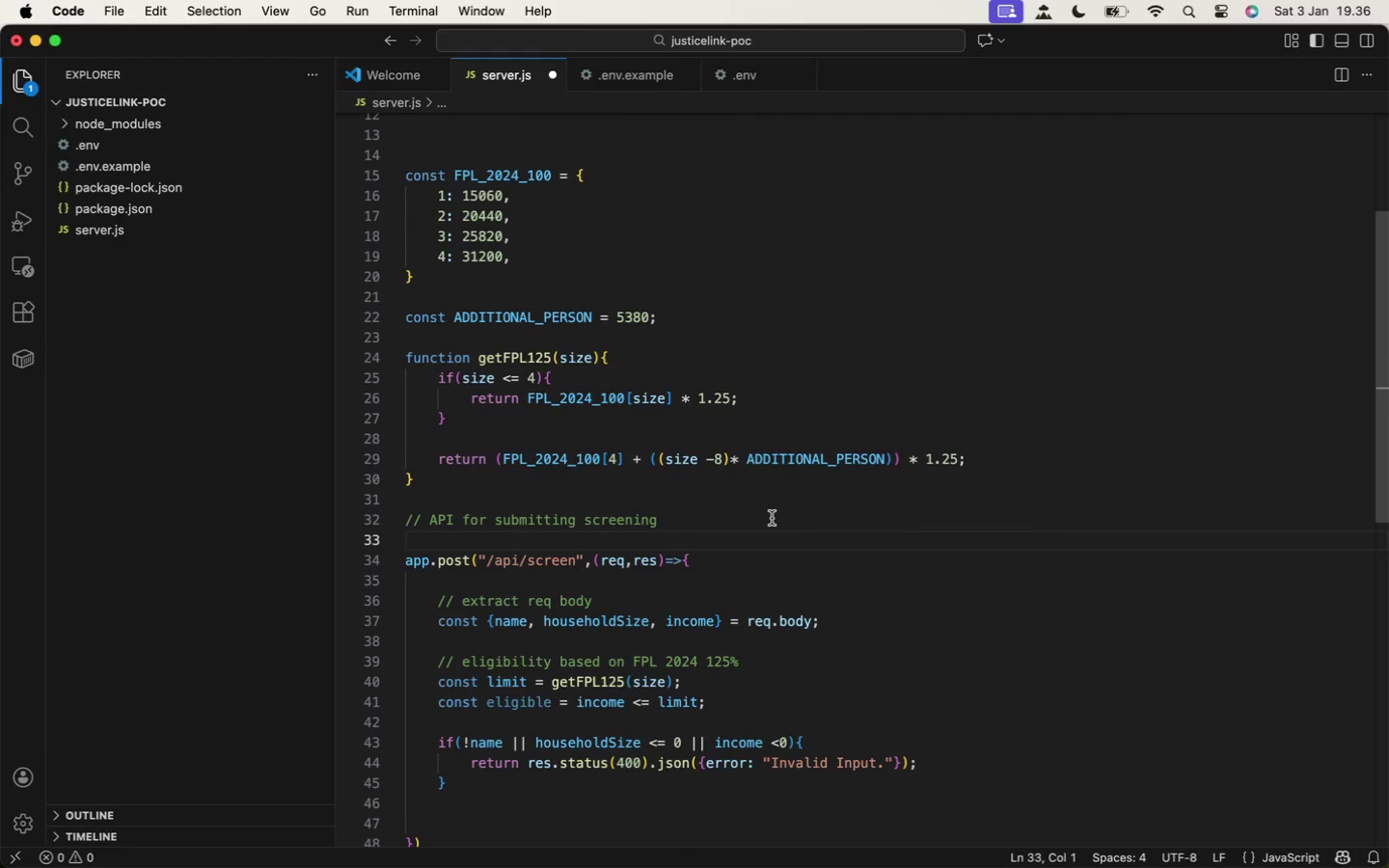 
key(Meta+S)
 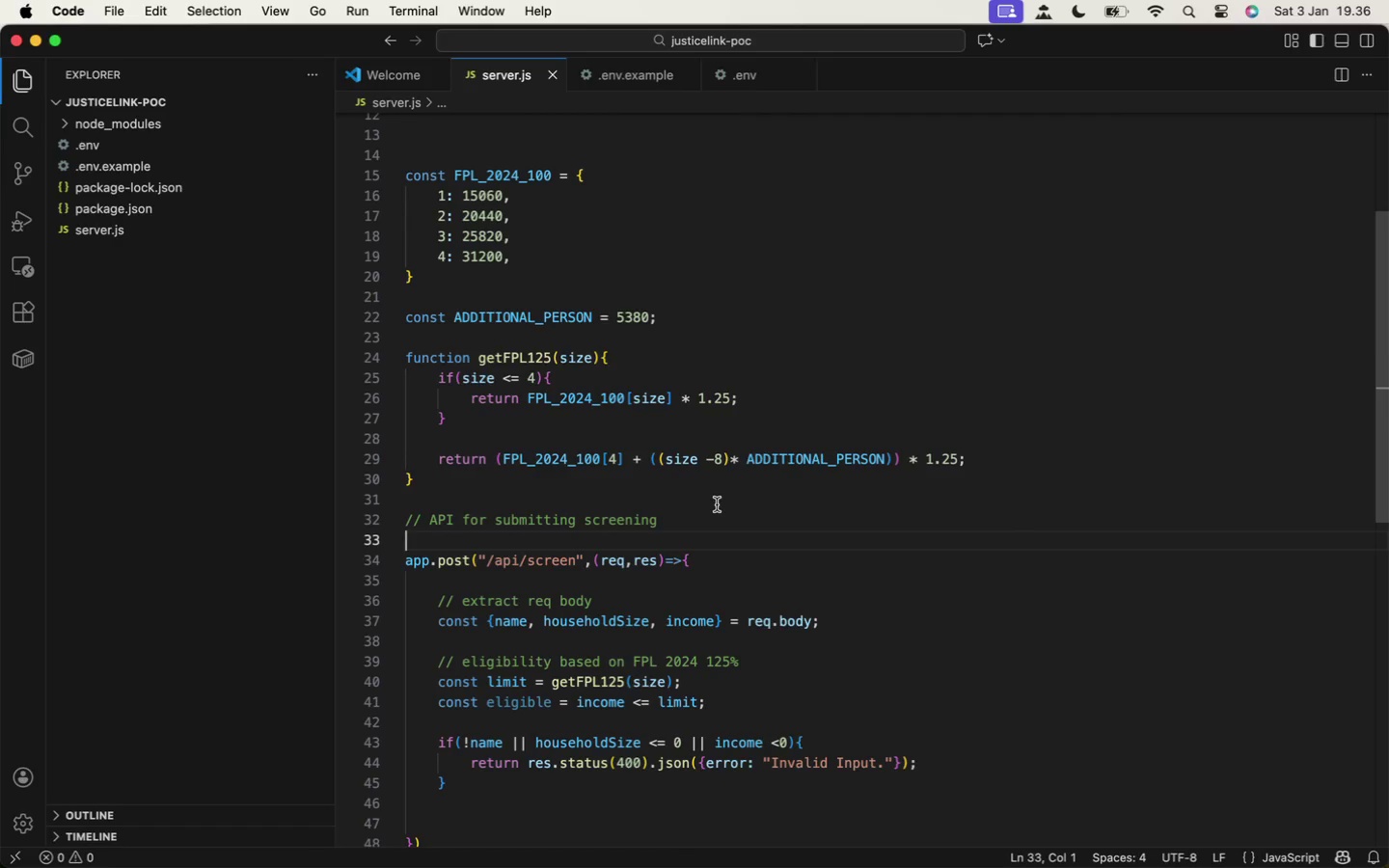 
scroll: coordinate [717, 504], scroll_direction: up, amount: 2.0
 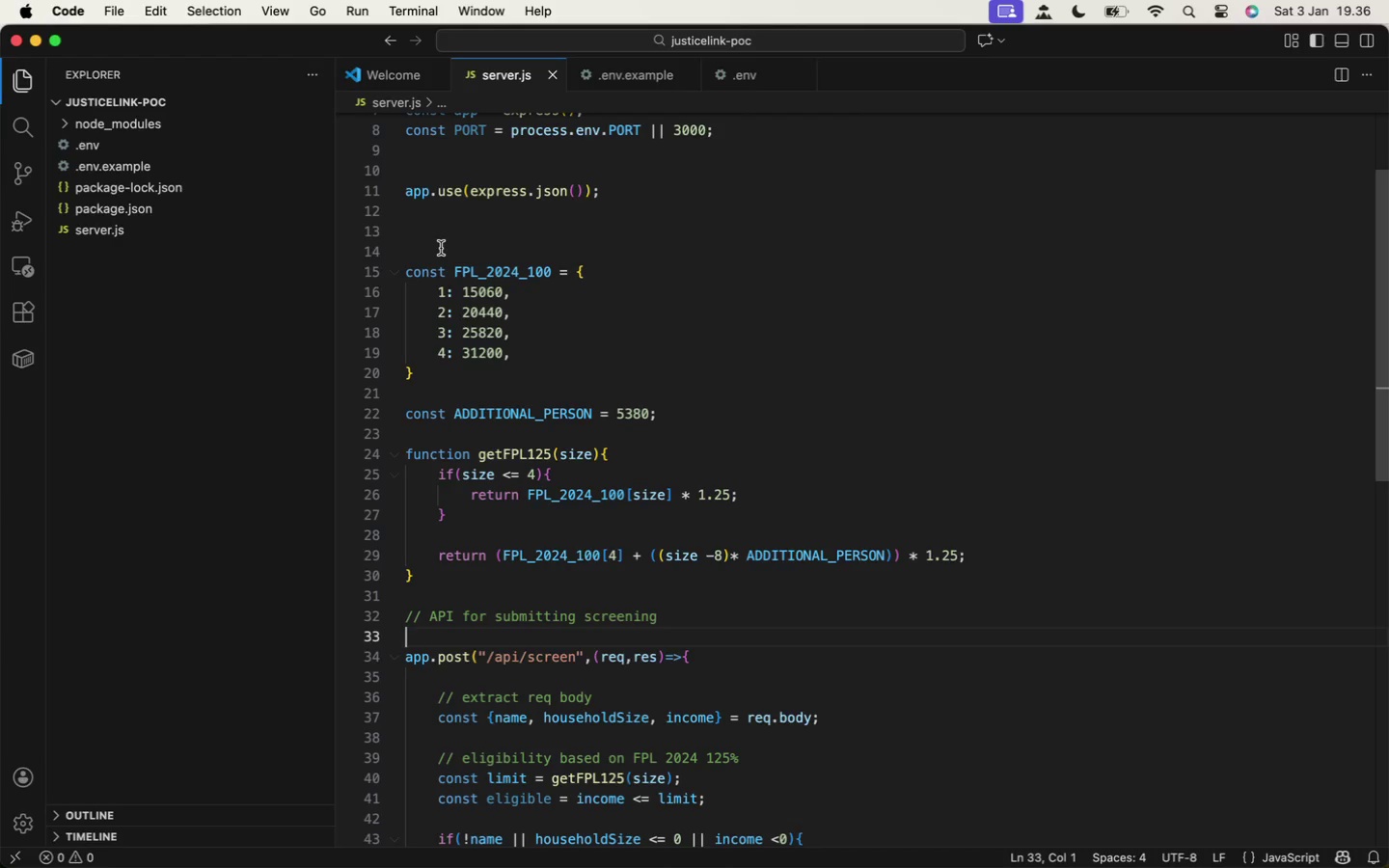 
left_click([442, 247])
 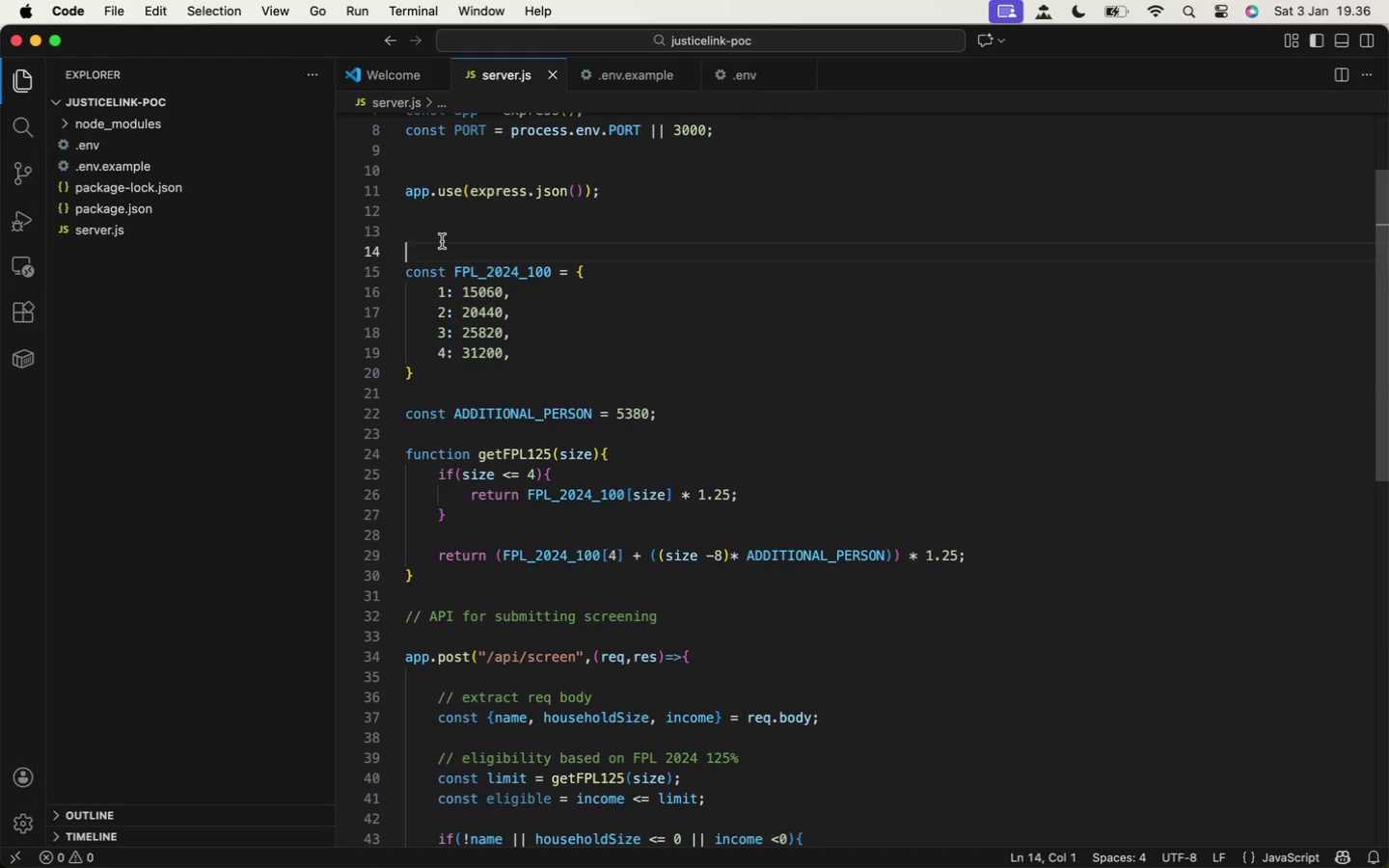 
type(// FPLA)
key(Backspace)
type(S)
key(Backspace)
type( 2-)
key(Backspace)
type(024 )
 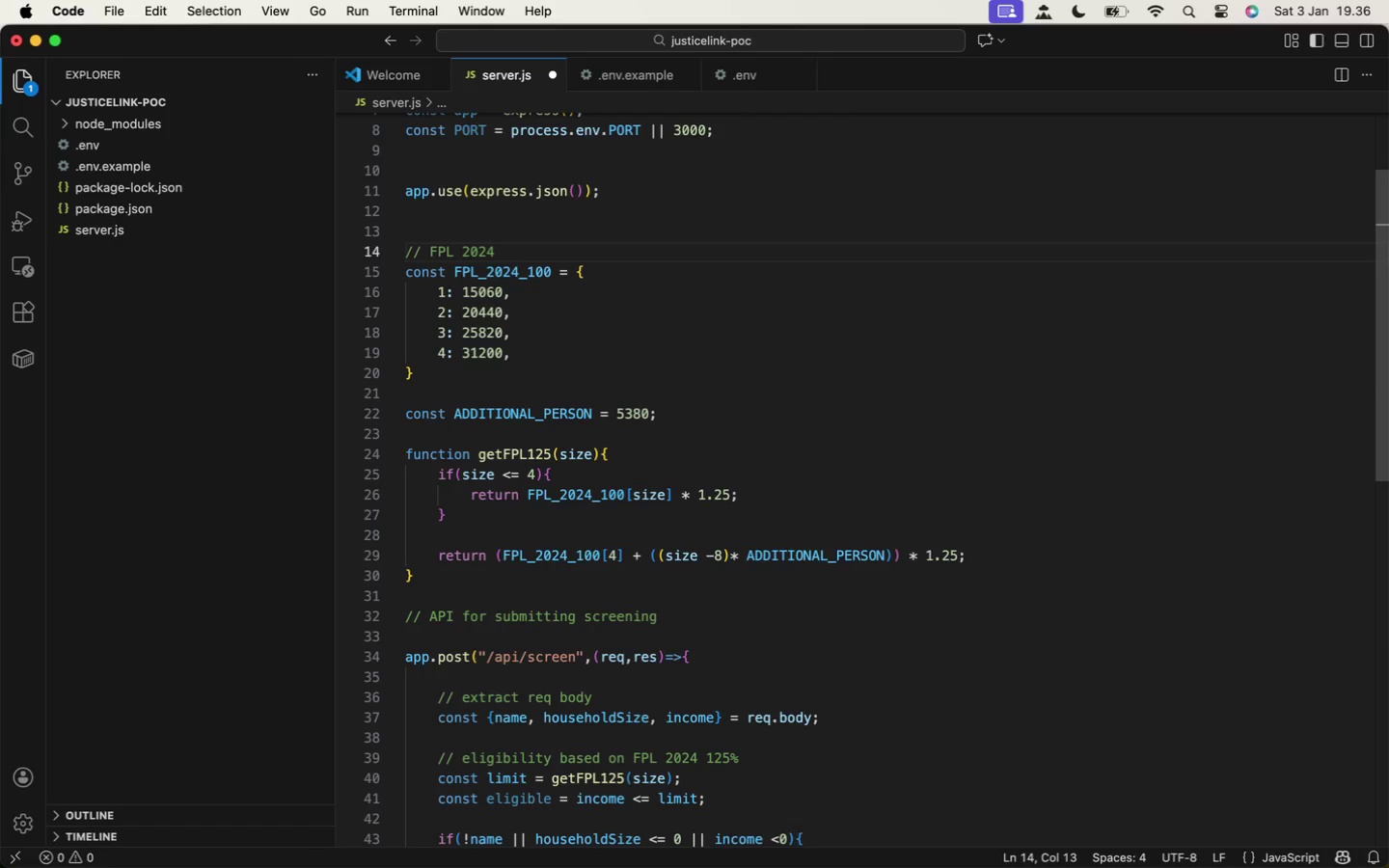 
hold_key(key=ShiftLeft, duration=0.62)
 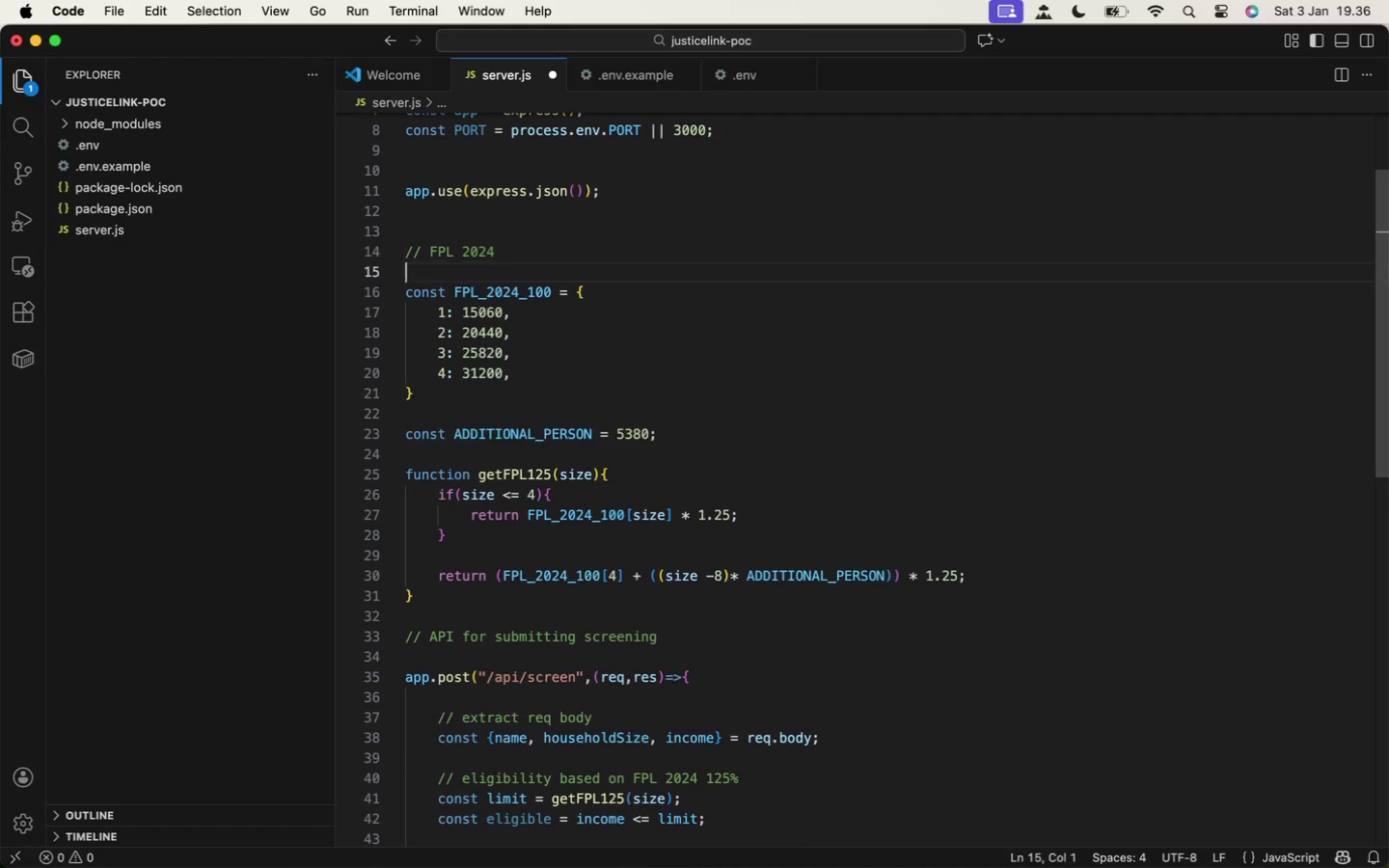 
key(Enter)
 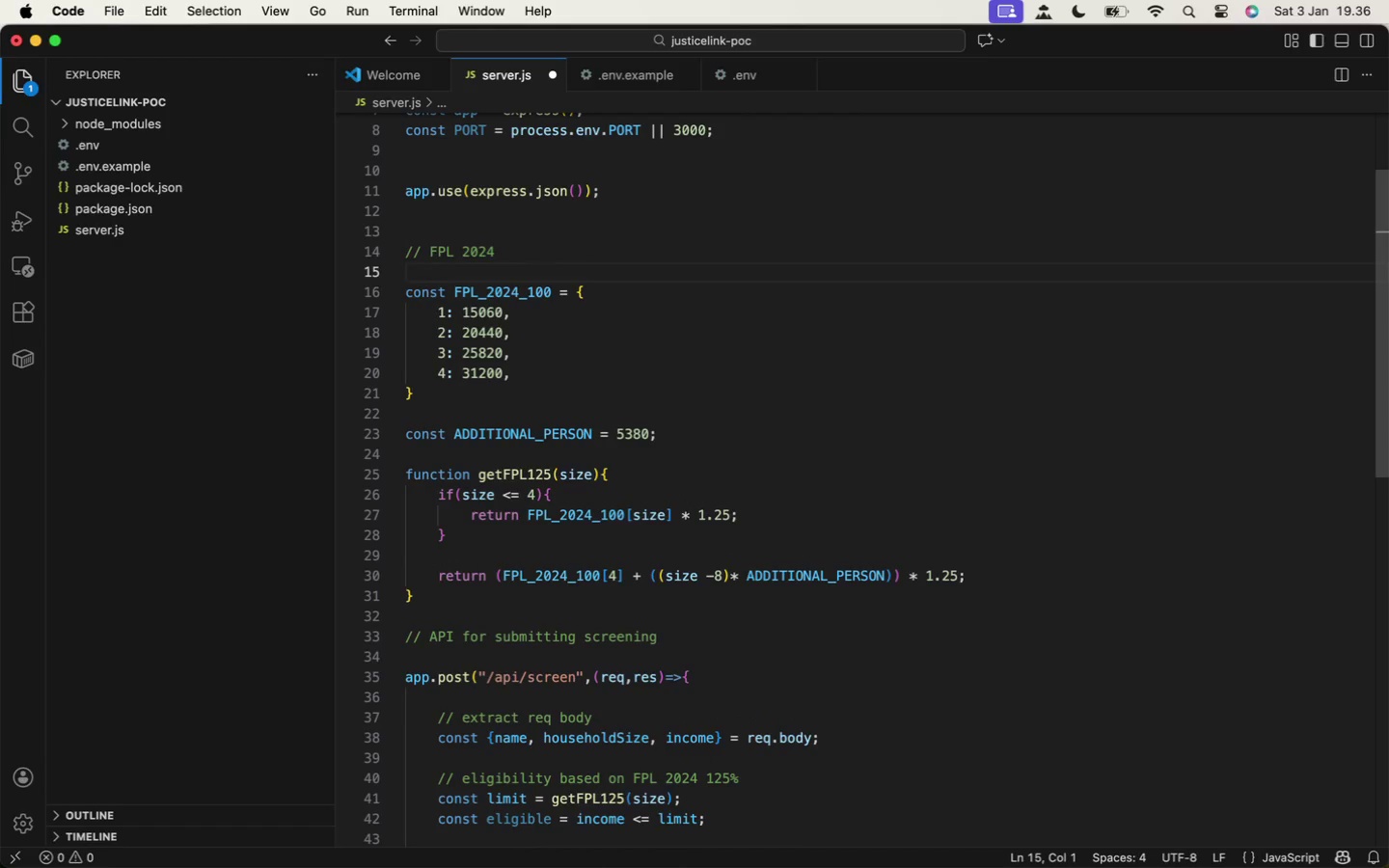 
type(// ref: )
 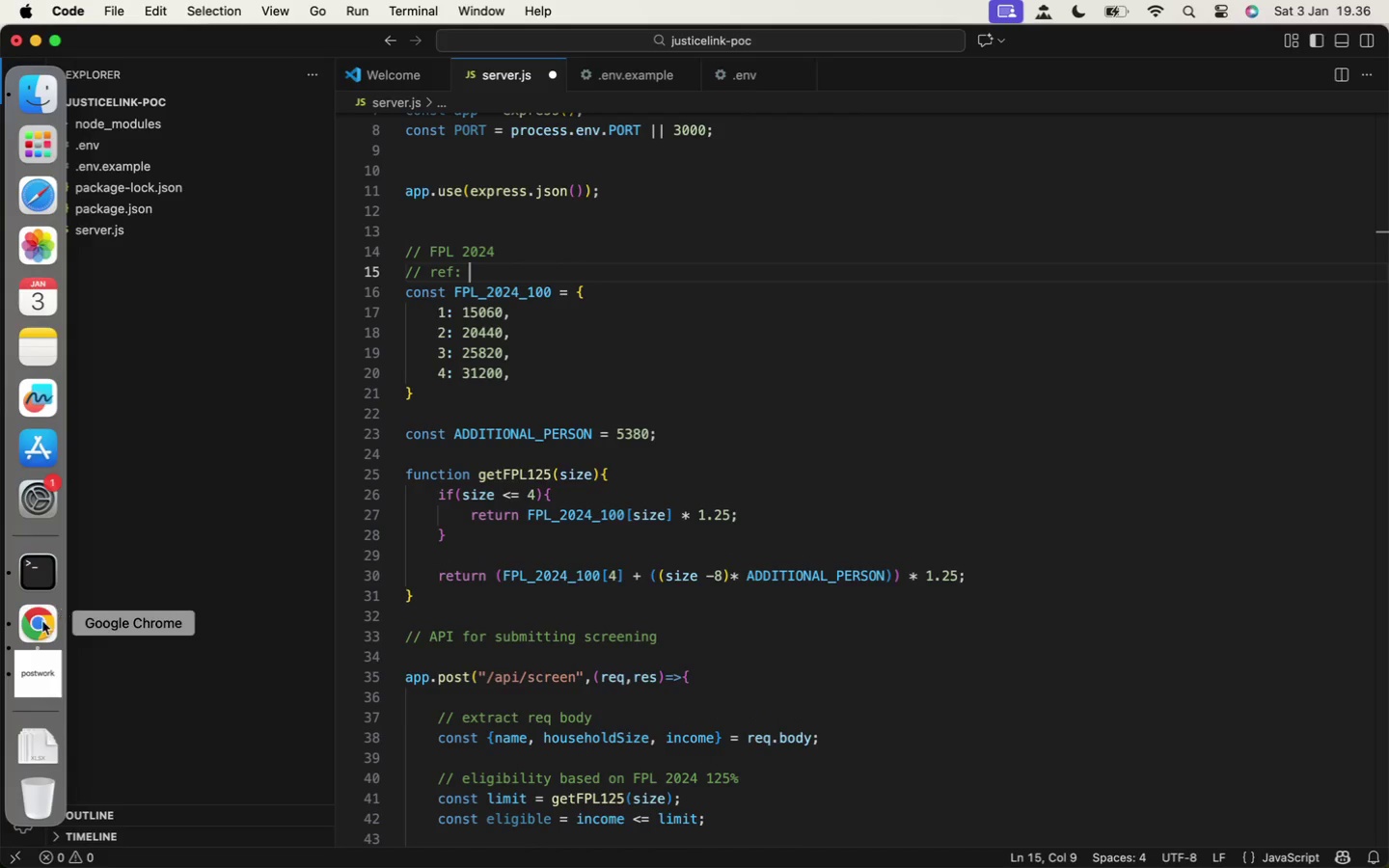 
left_click([36, 634])
 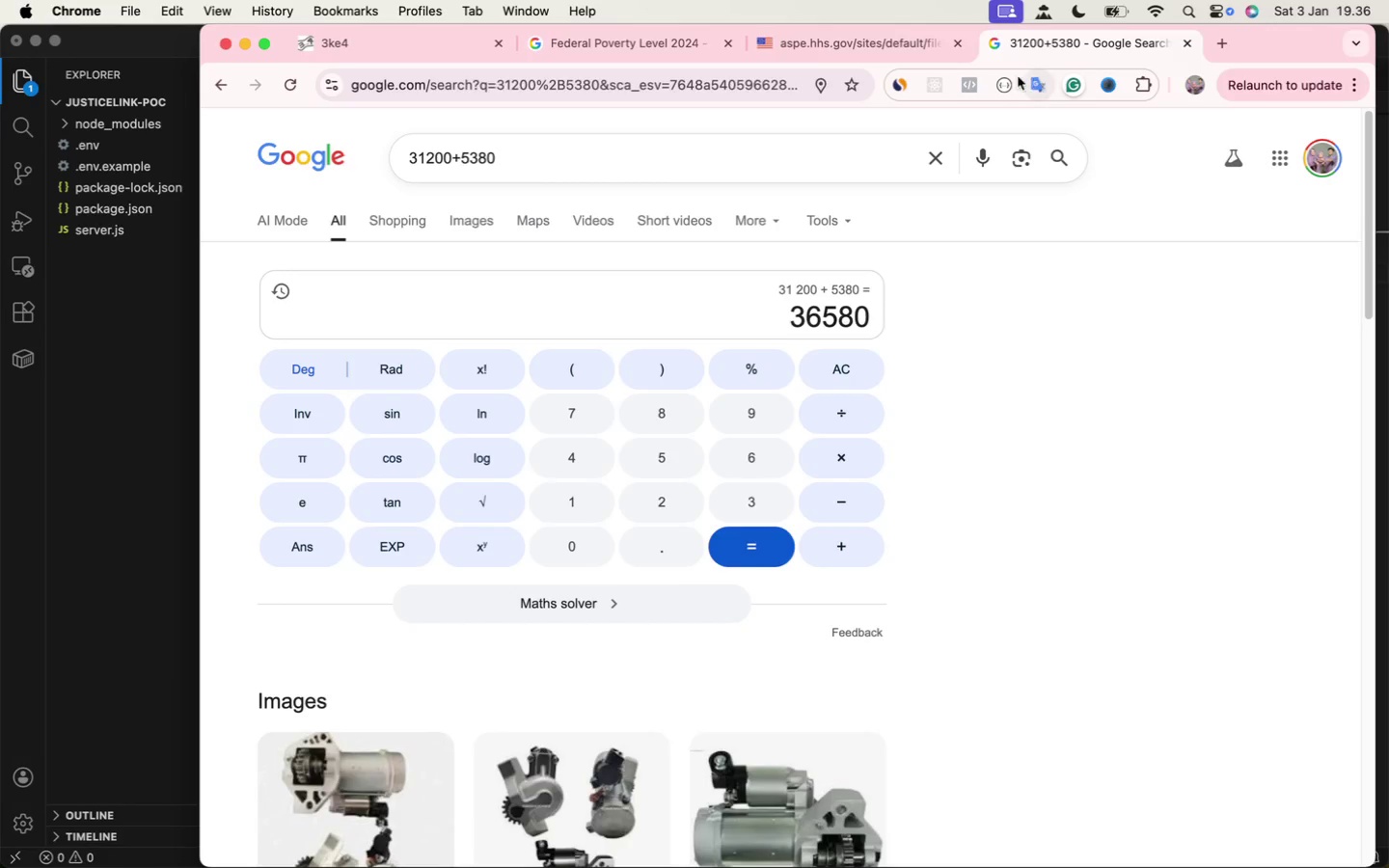 
left_click([865, 51])
 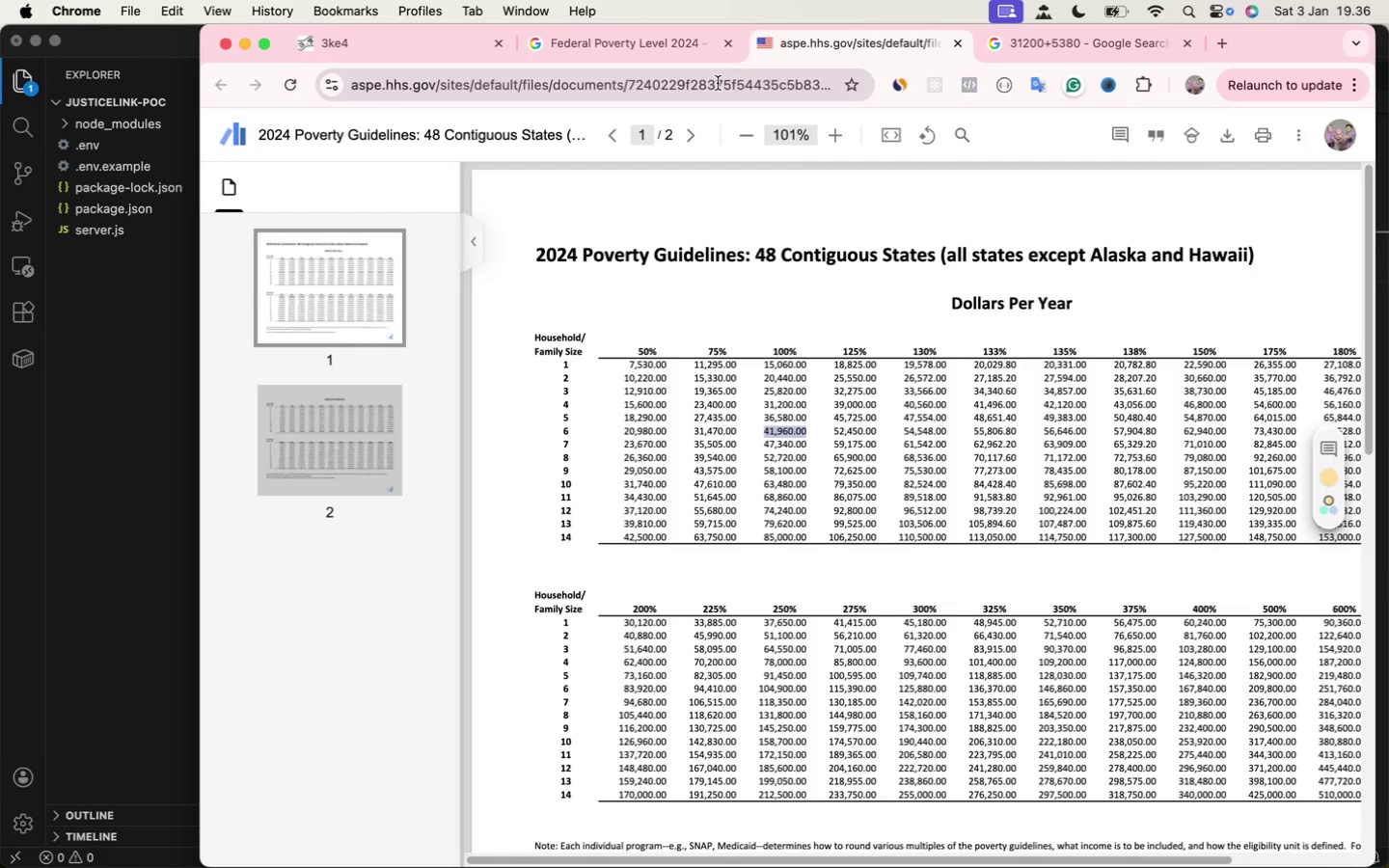 
left_click([718, 83])
 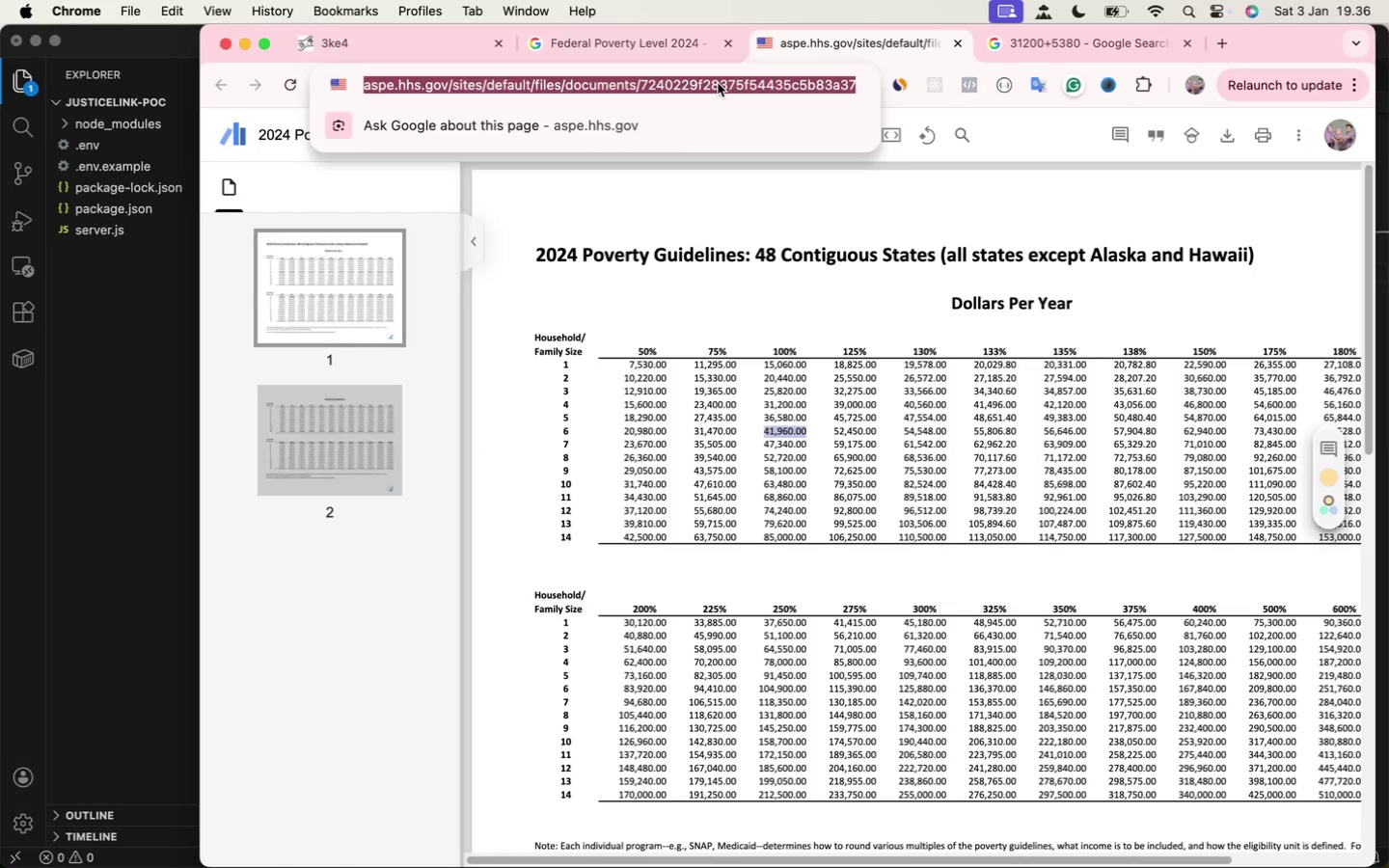 
key(Meta+C)
 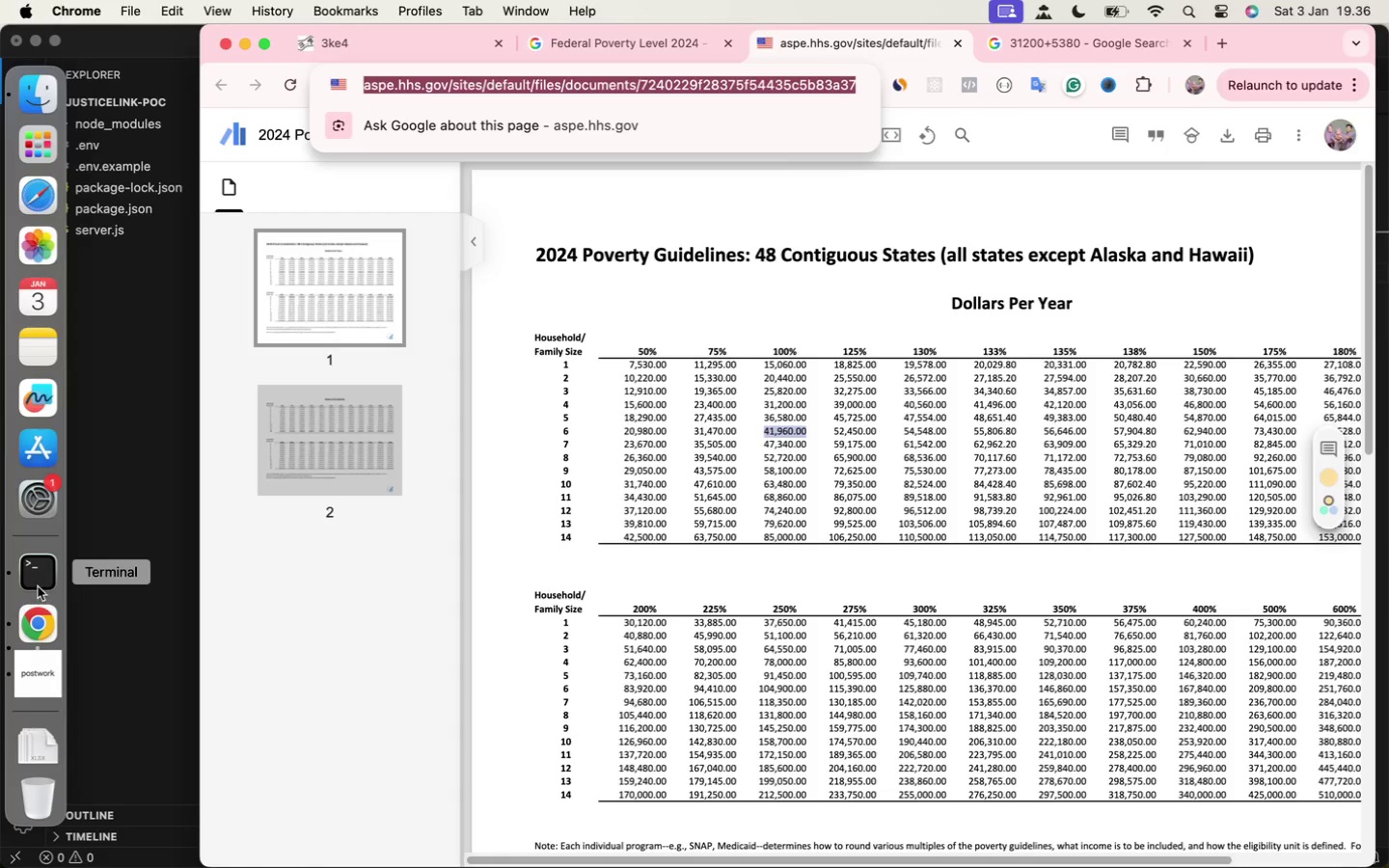 
left_click([34, 582])
 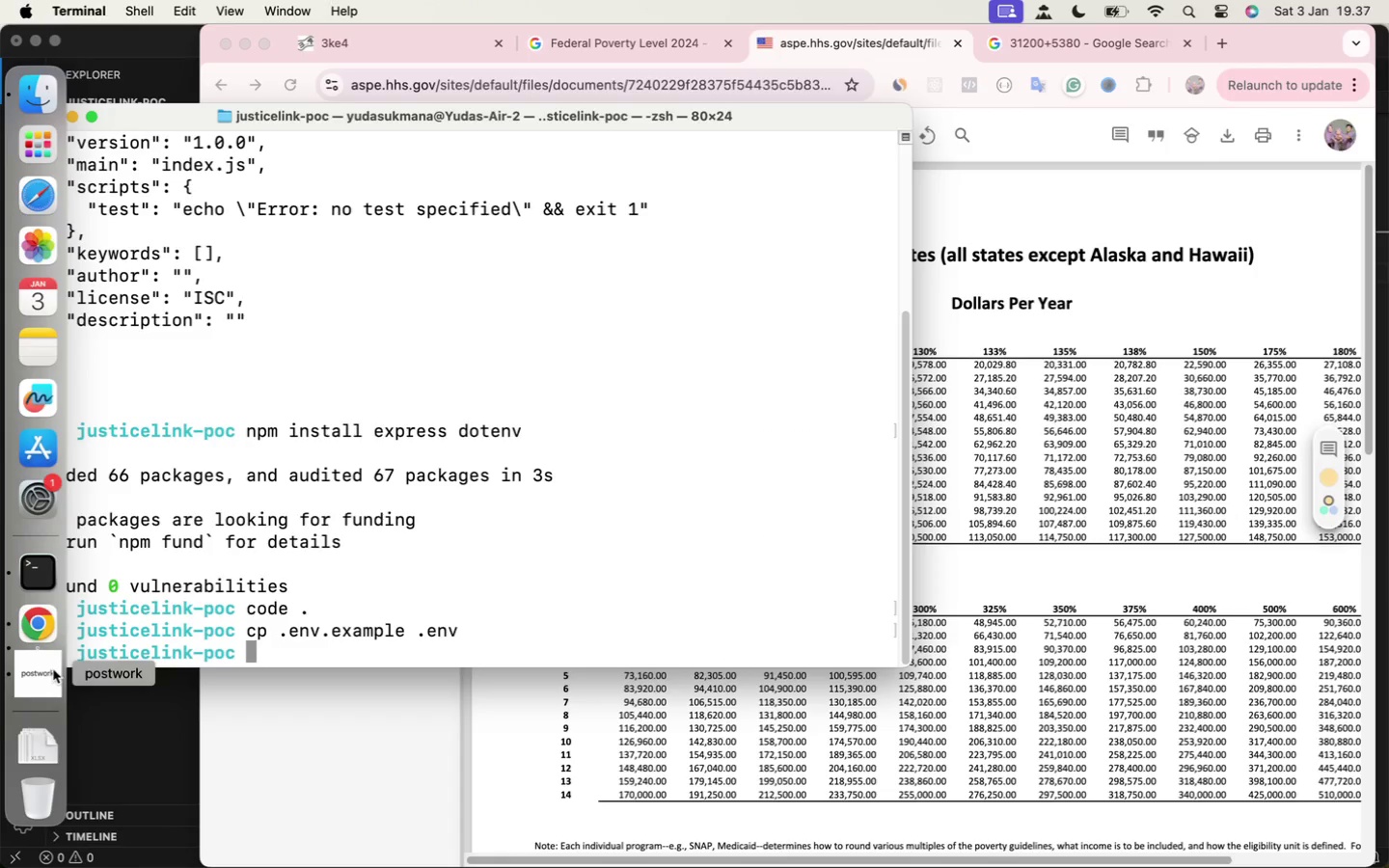 
left_click([118, 722])
 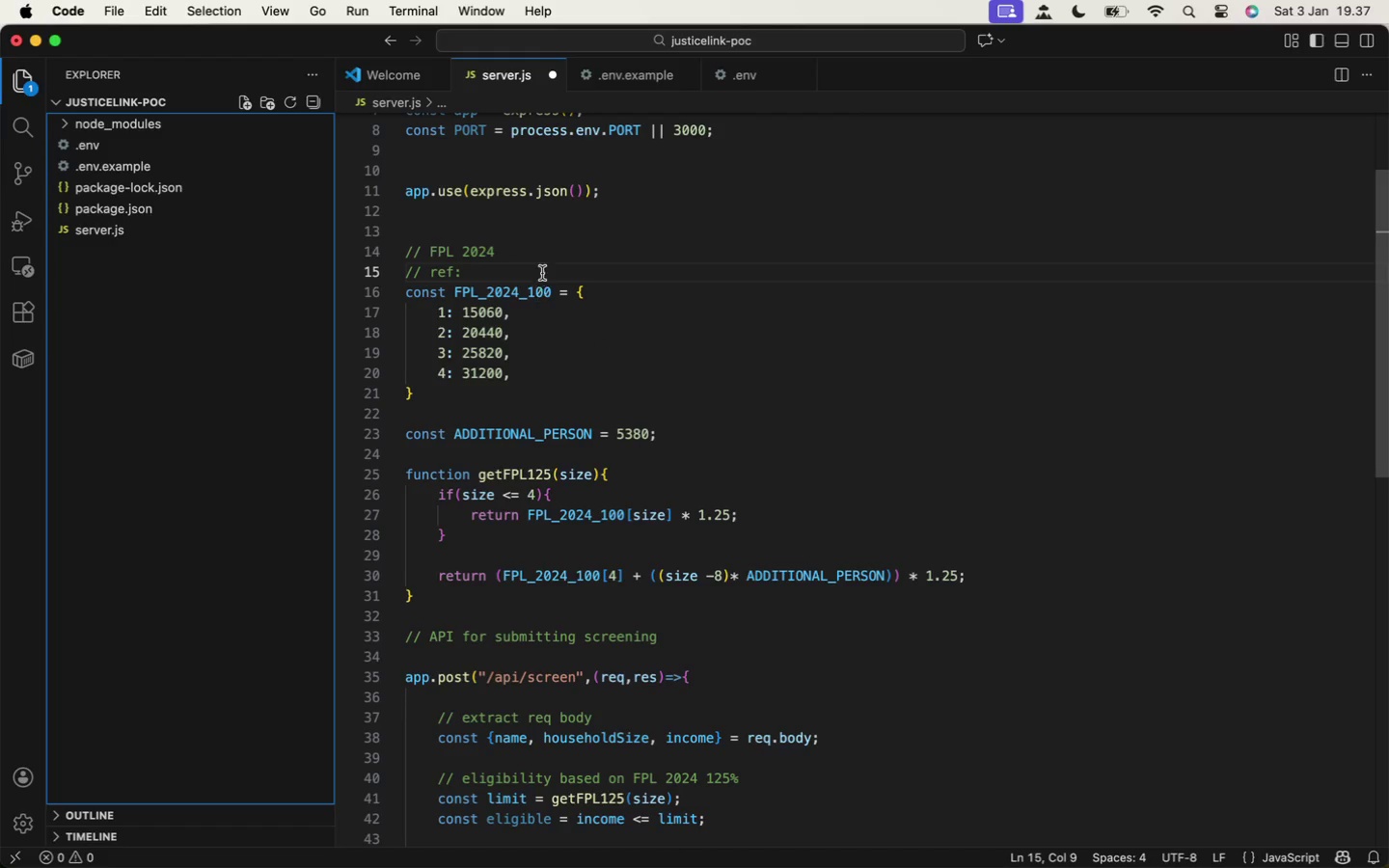 
left_click([521, 265])
 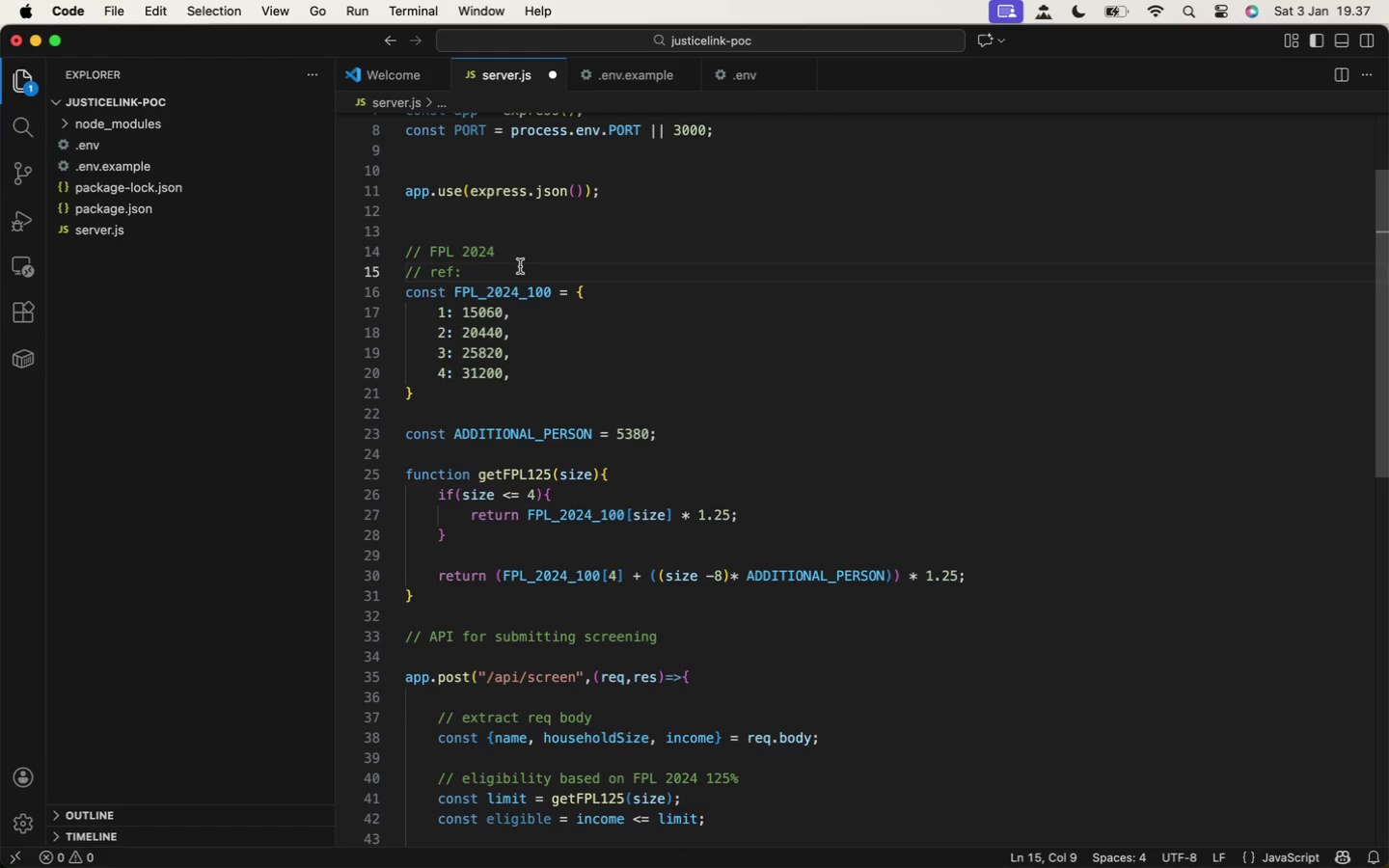 
key(Meta+V)
 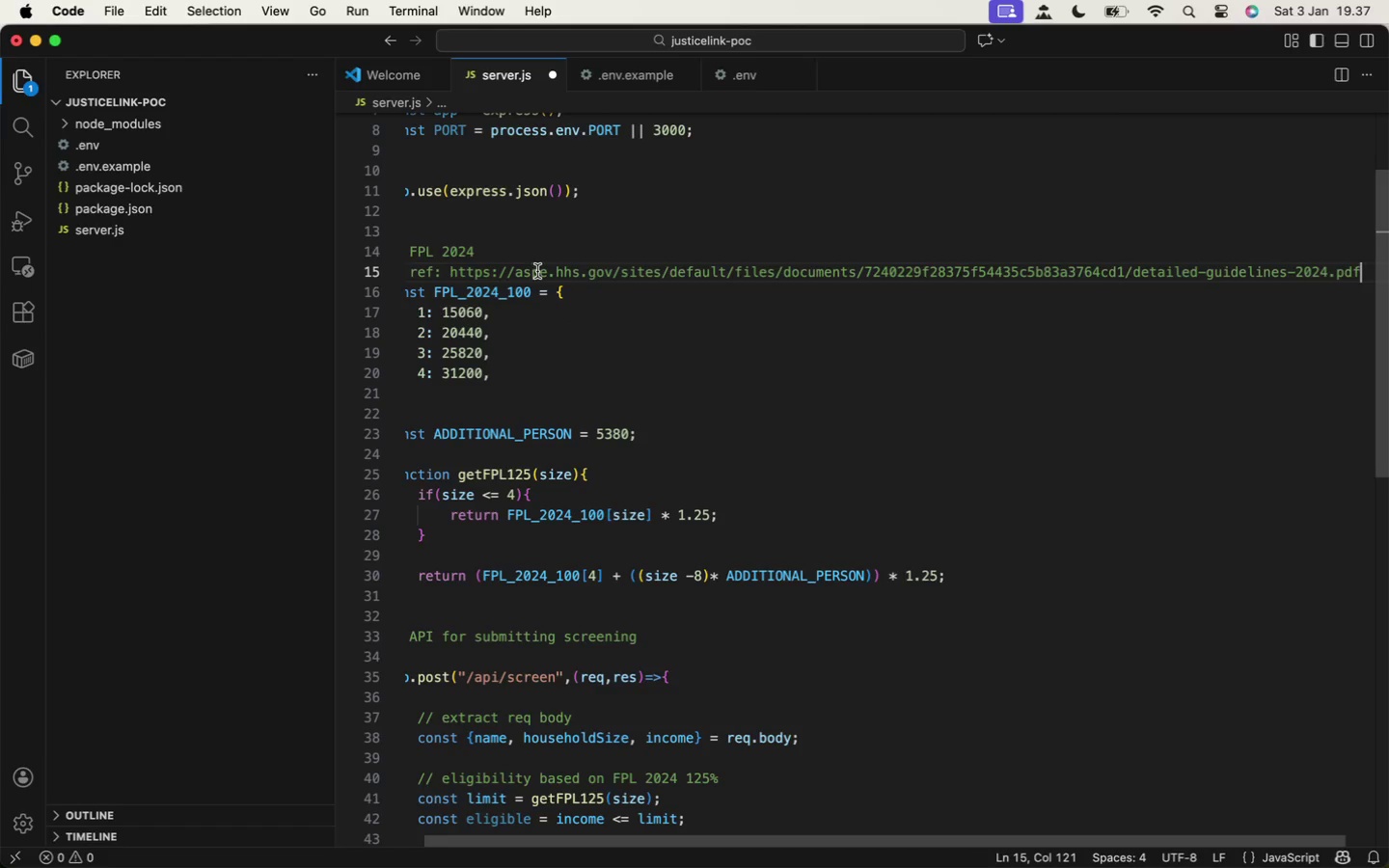 
key(Meta+S)
 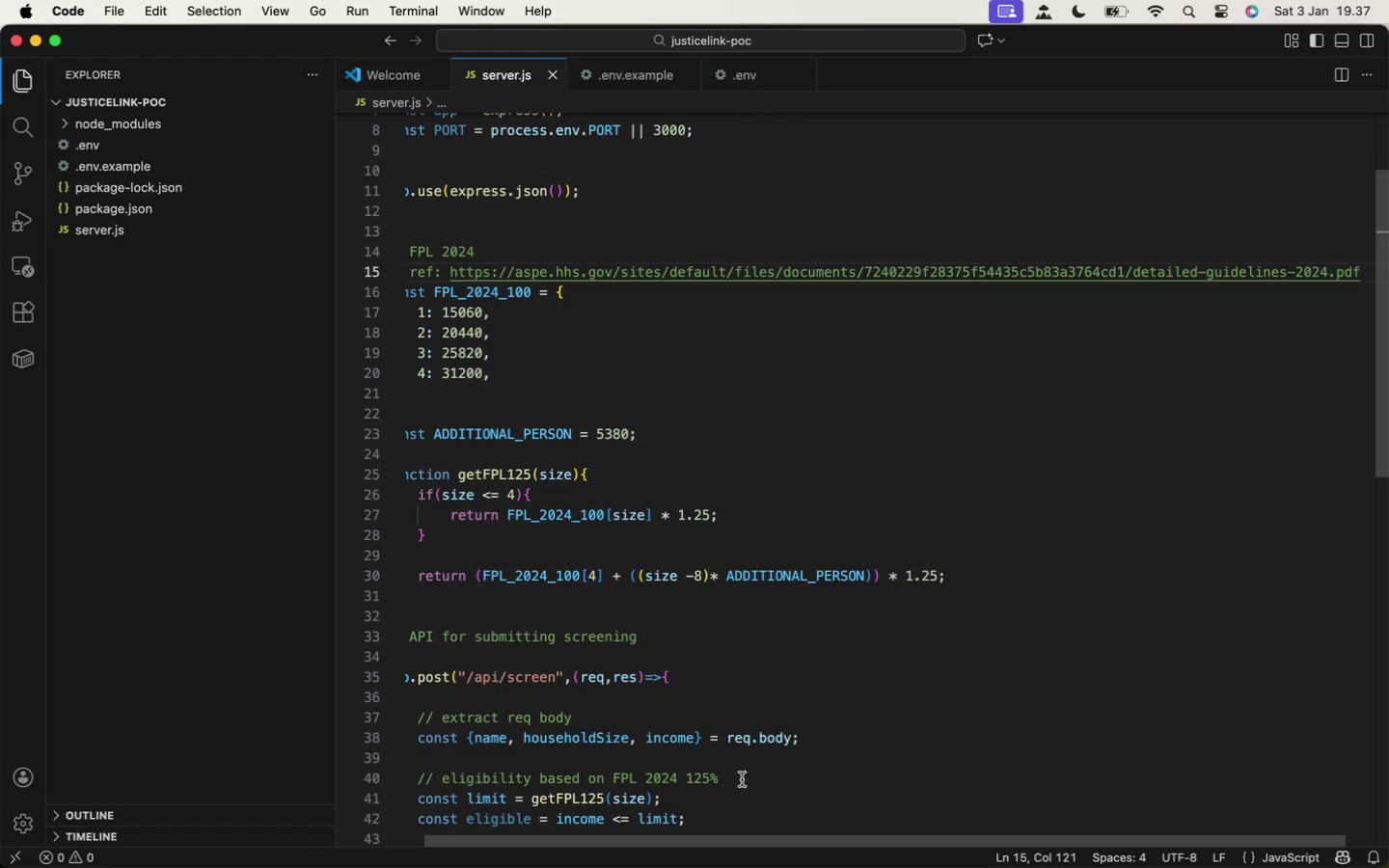 
left_click_drag(start_coordinate=[716, 843], to_coordinate=[587, 818])
 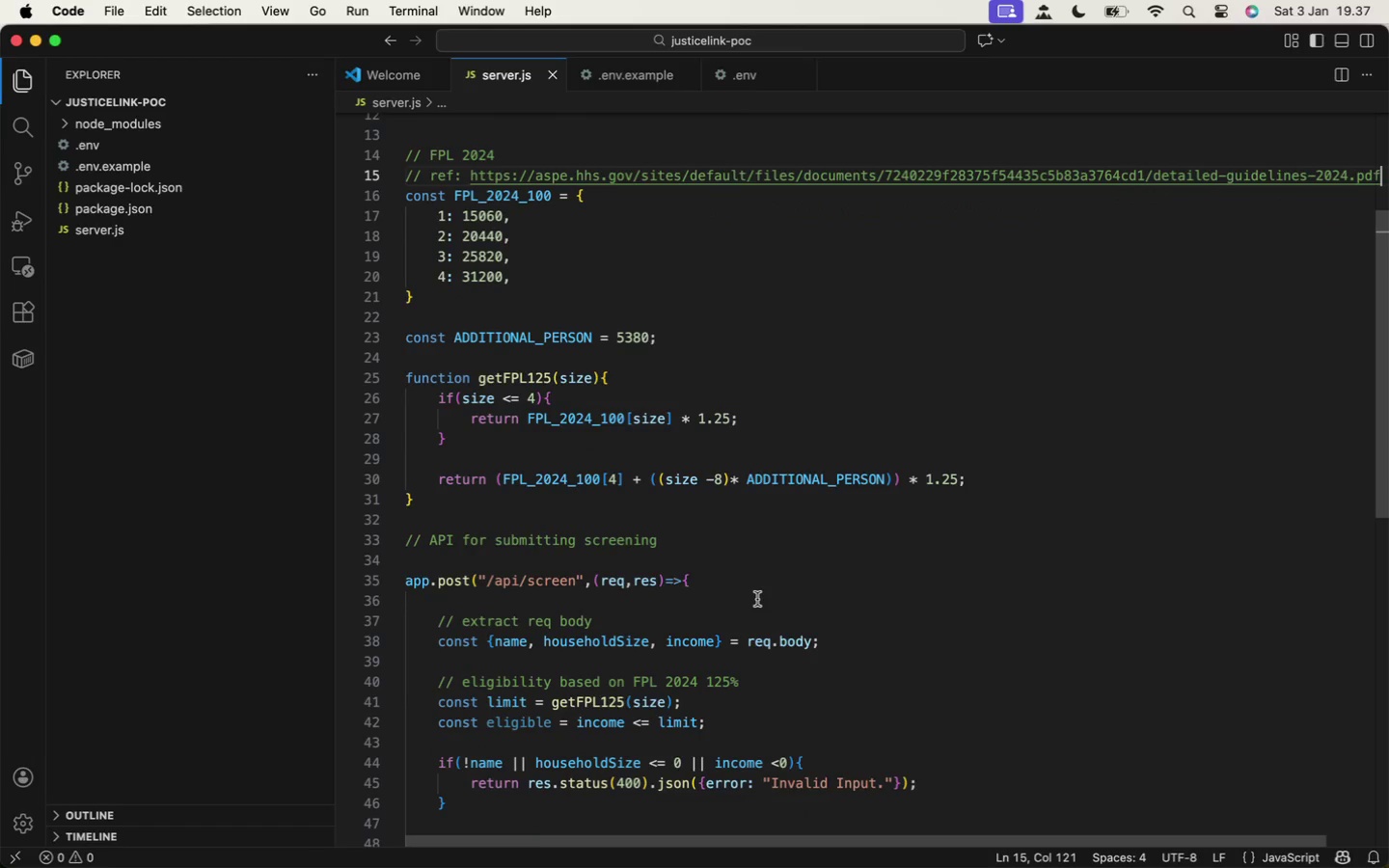 
scroll: coordinate [716, 843], scroll_direction: up, amount: 1.0
 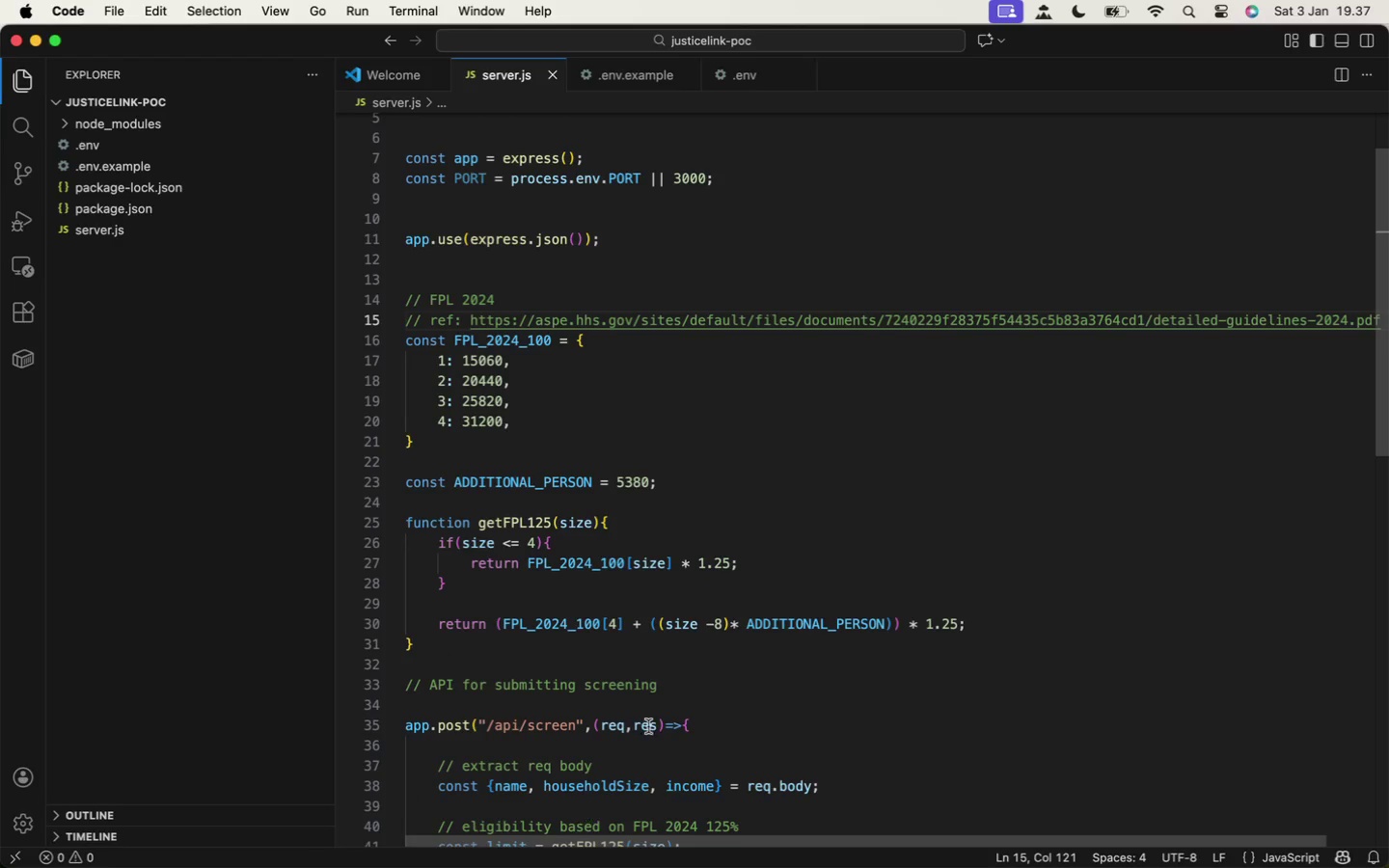 
scroll: coordinate [756, 599], scroll_direction: down, amount: 6.0
 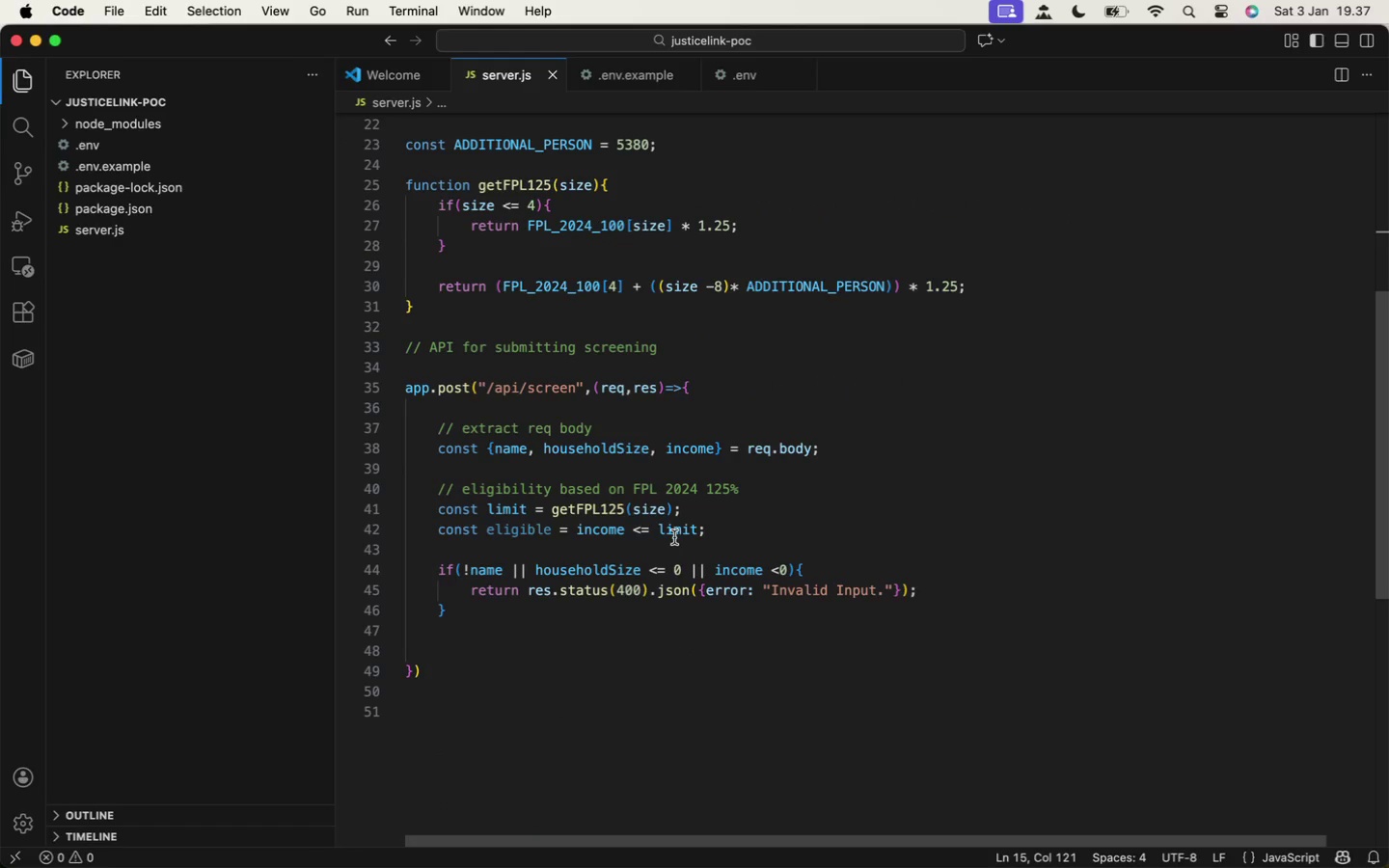 
mouse_move([583, 515])
 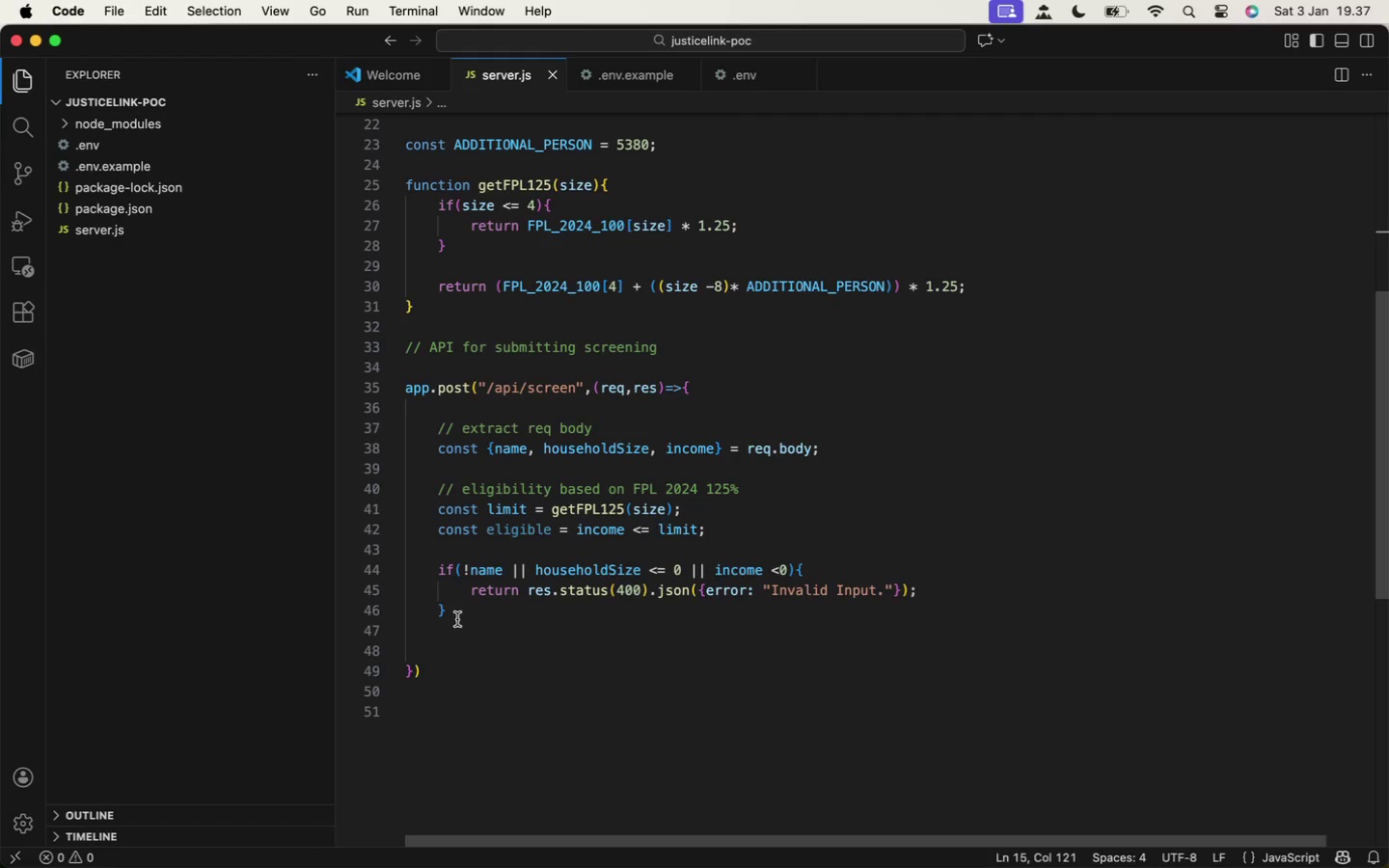 
double_click([461, 617])
 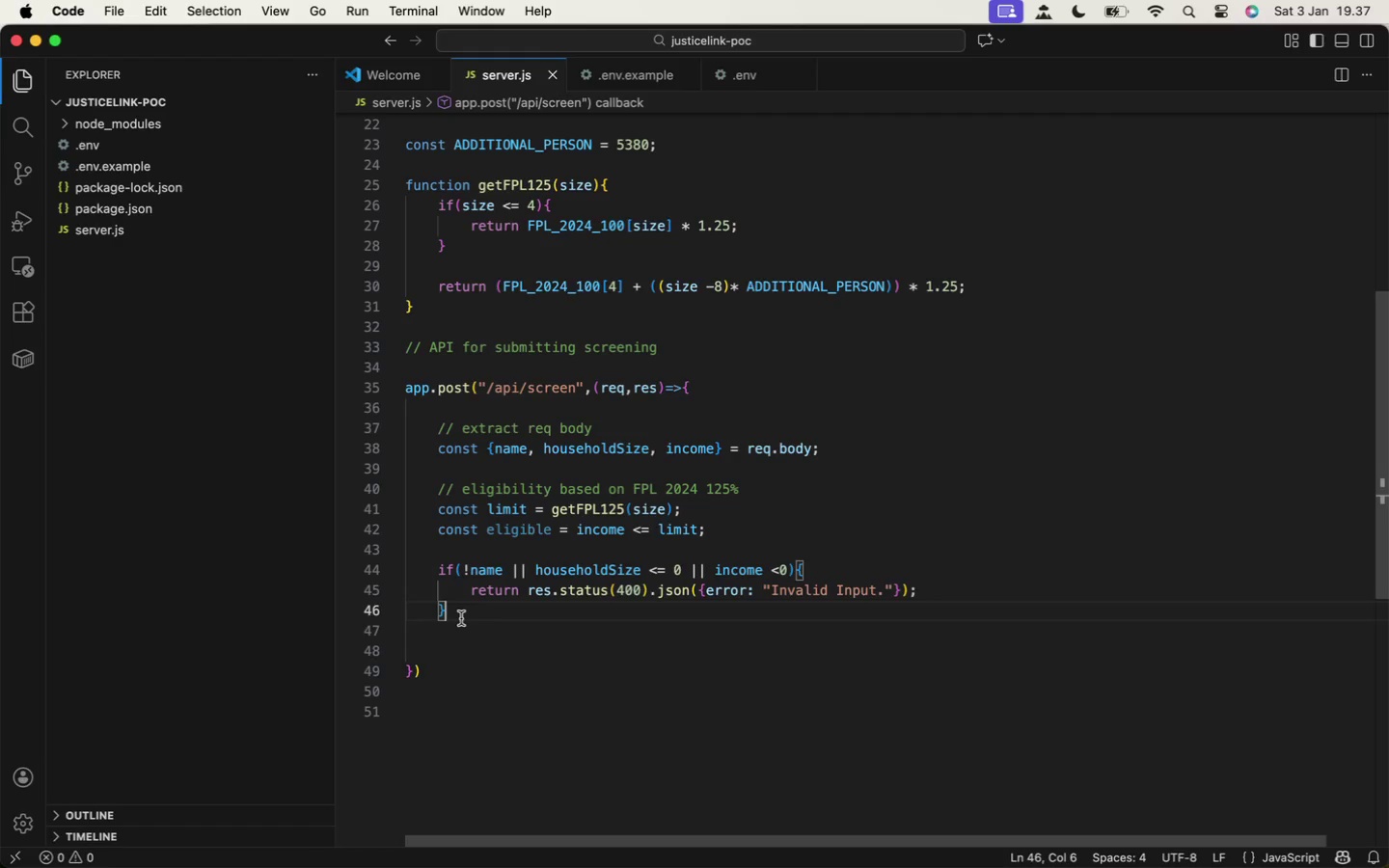 
key(Enter)
 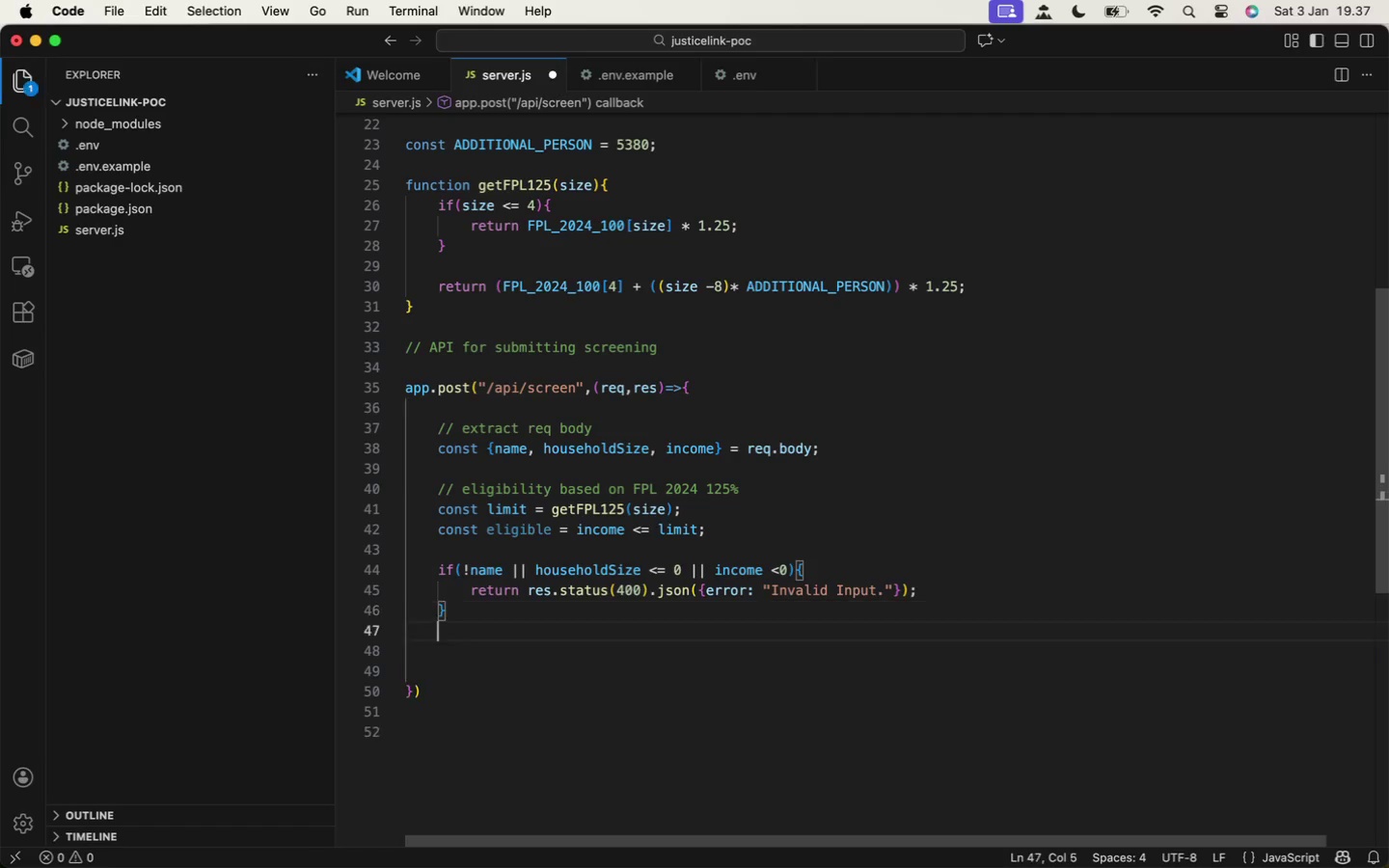 
key(Enter)
 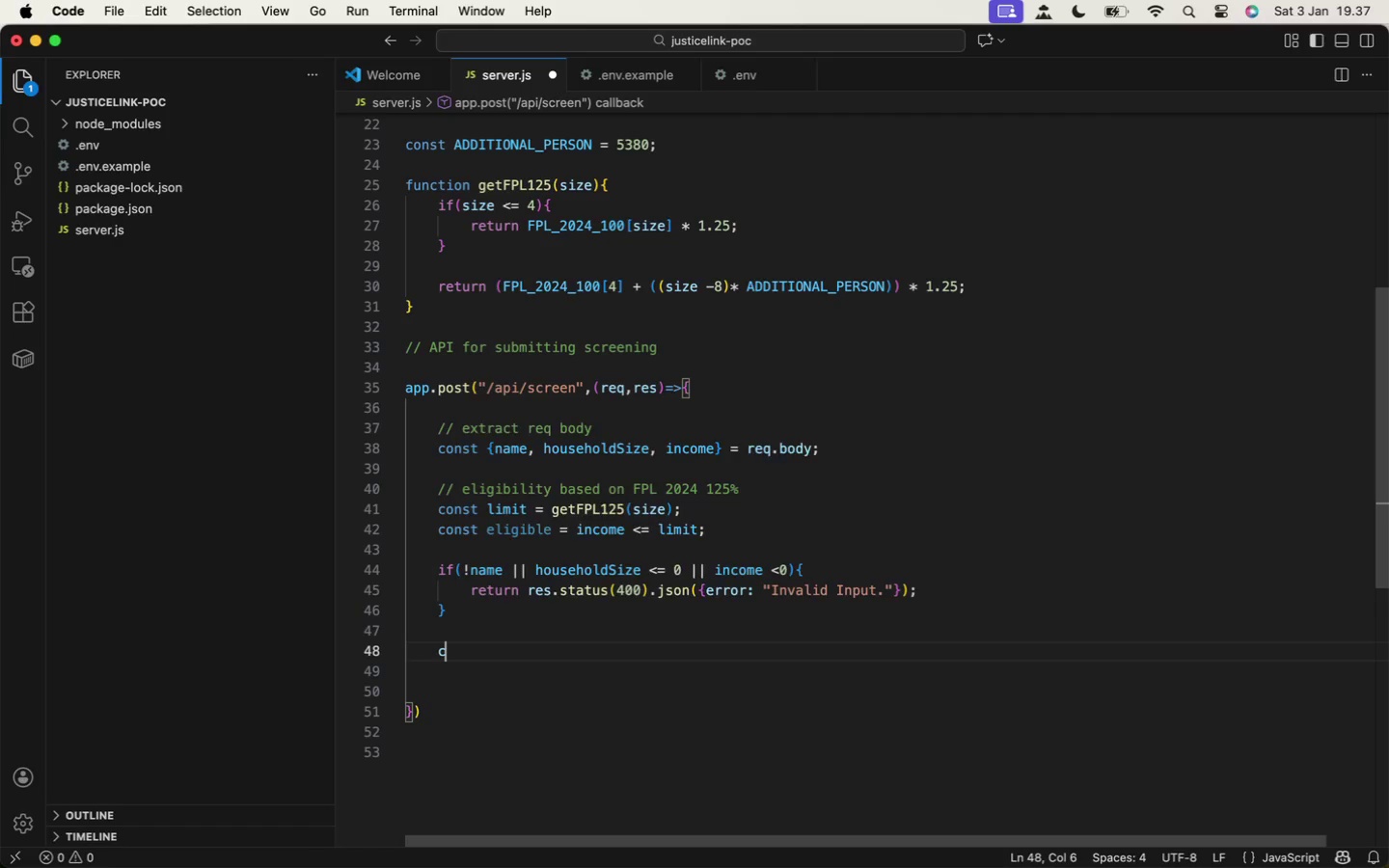 
type(const record = )
 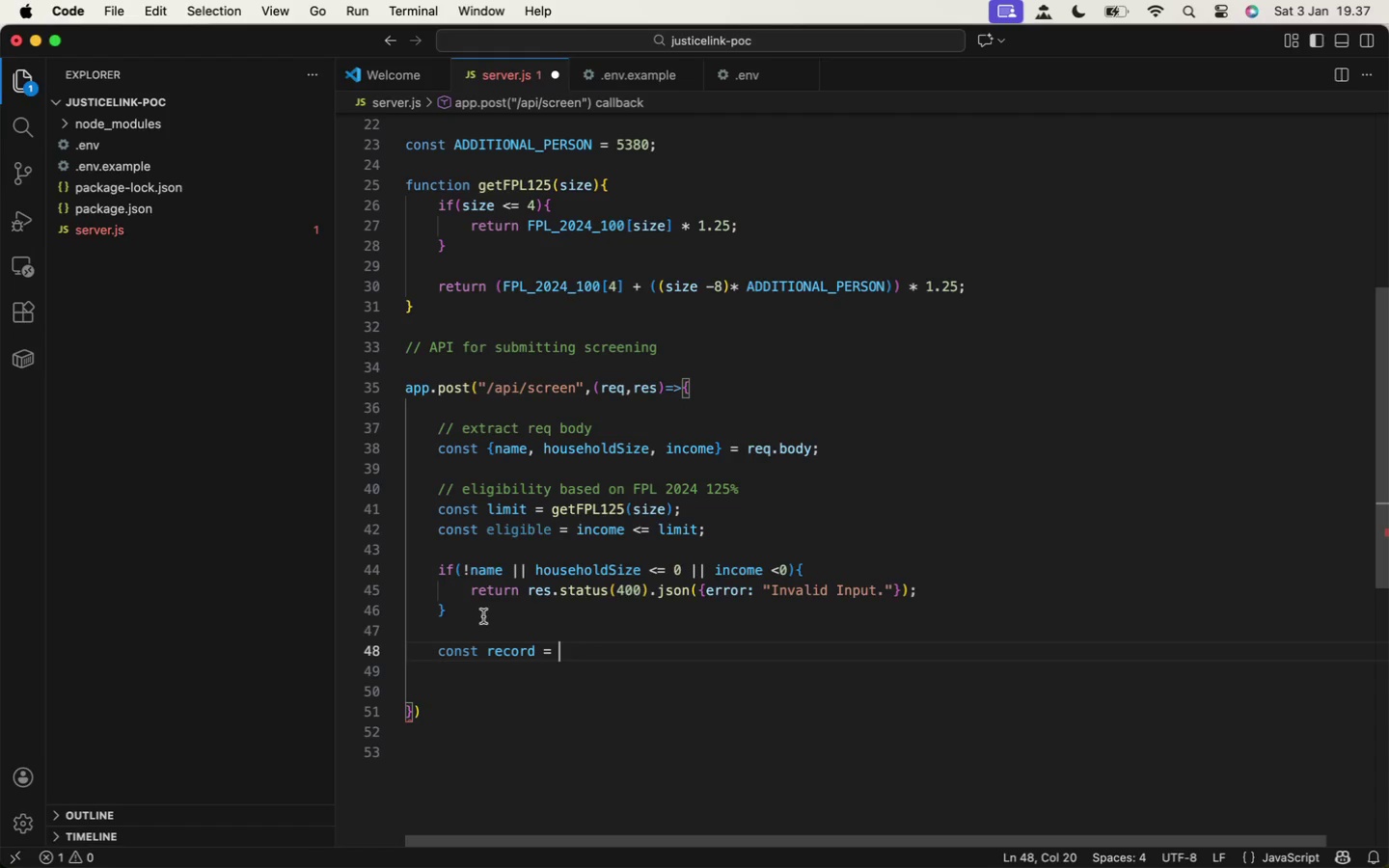 
key(Shift+ShiftLeft)
 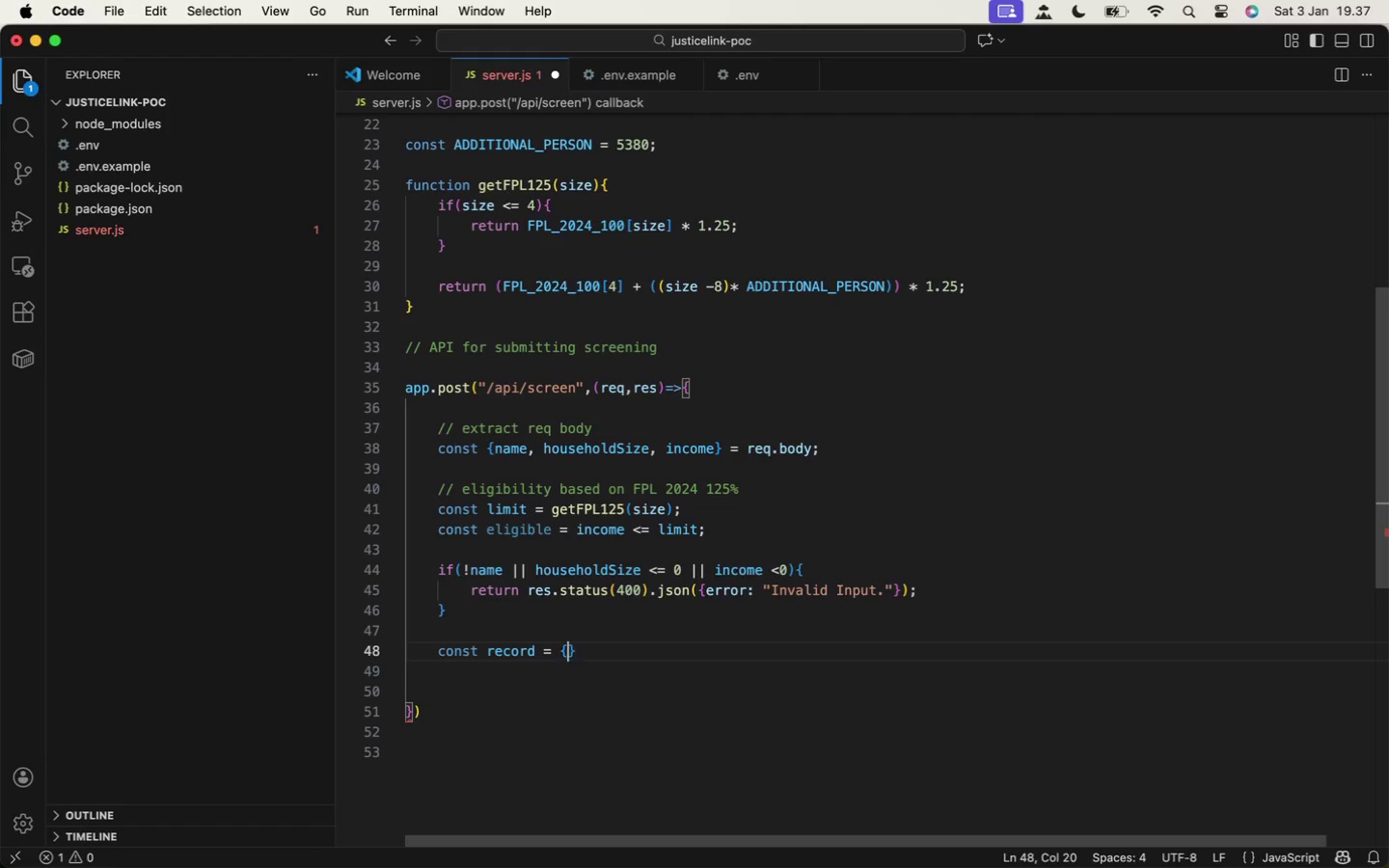 
key(Shift+BracketLeft)
 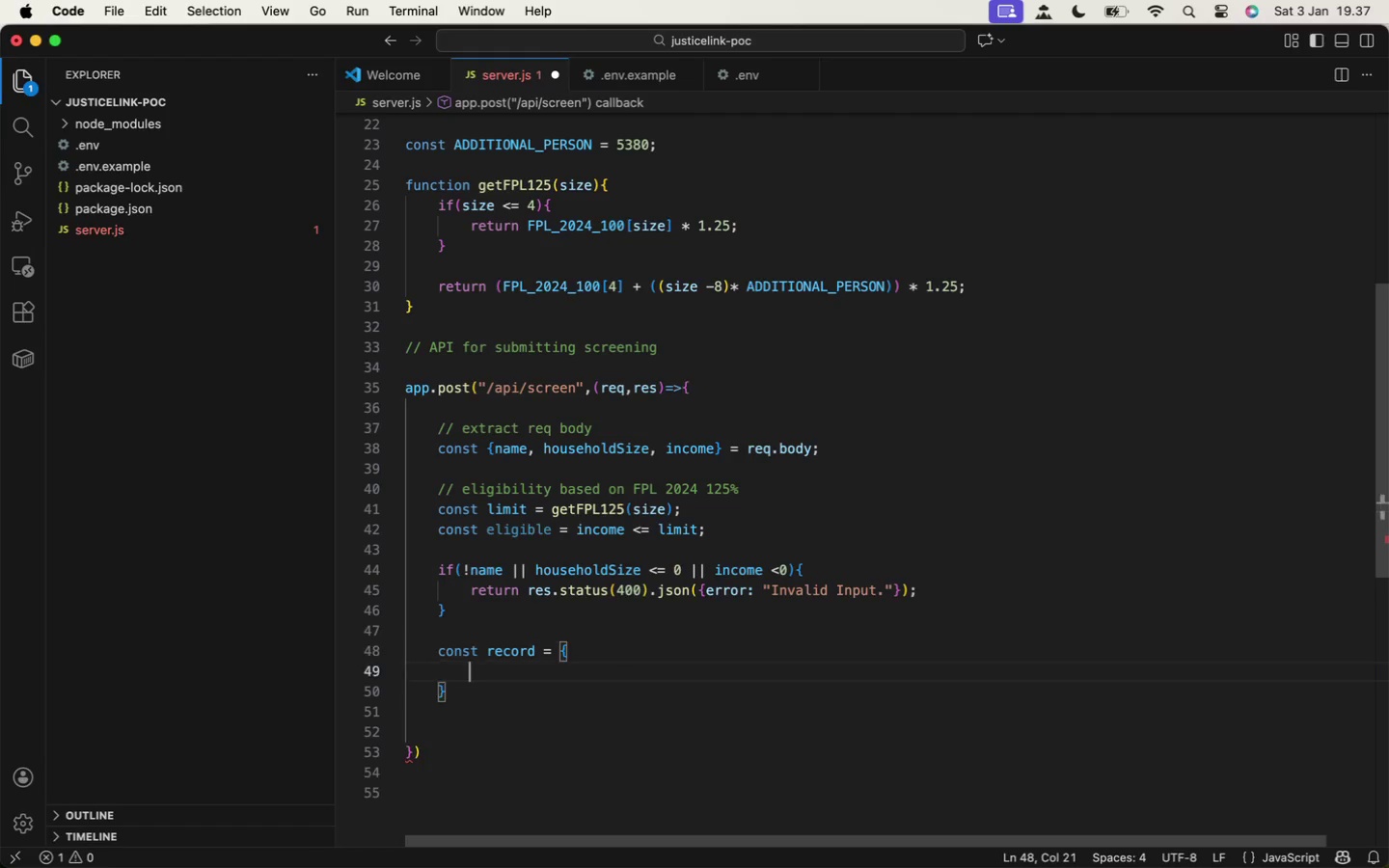 
key(Enter)
 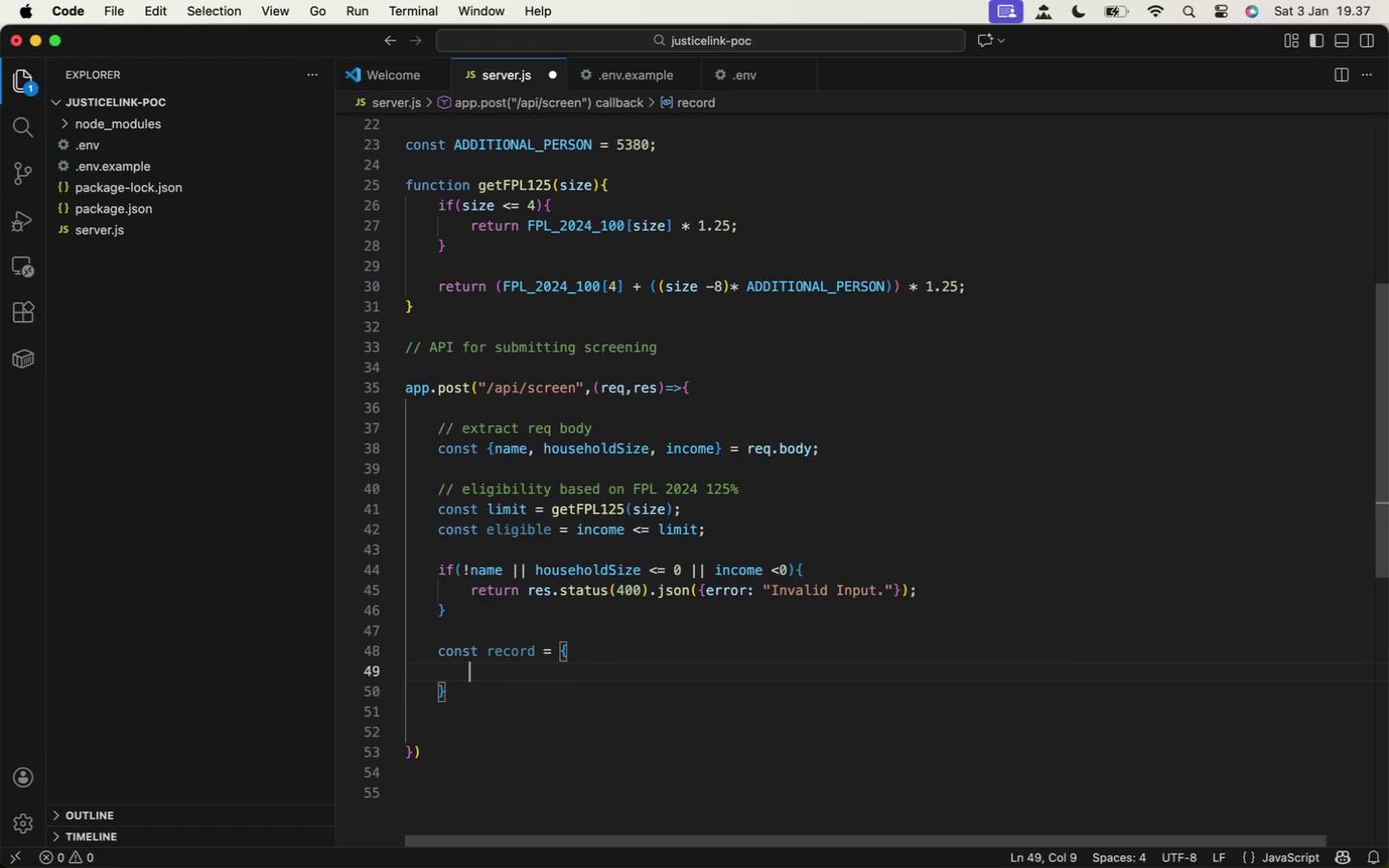 
type(id: Date.now(),)
 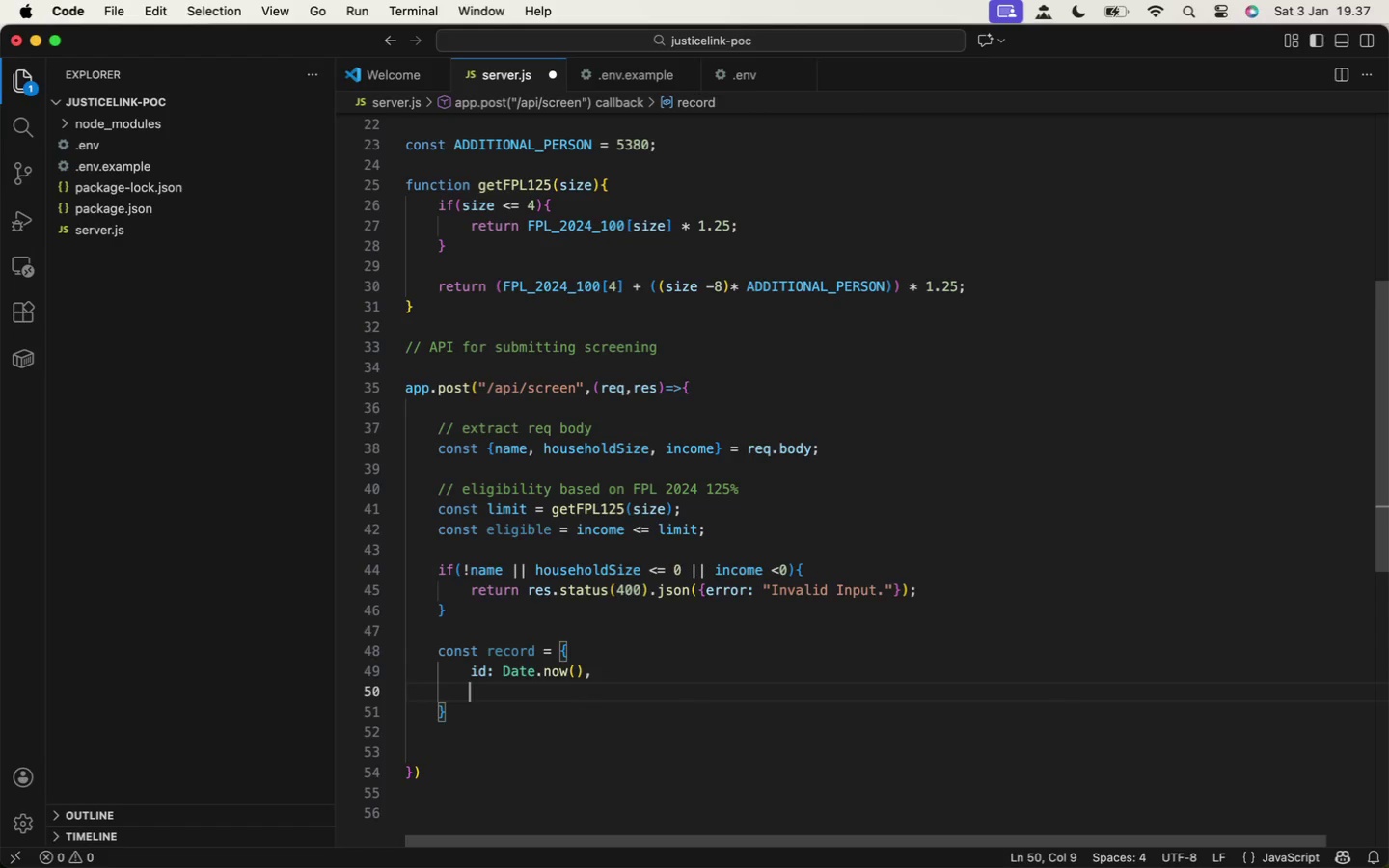 
 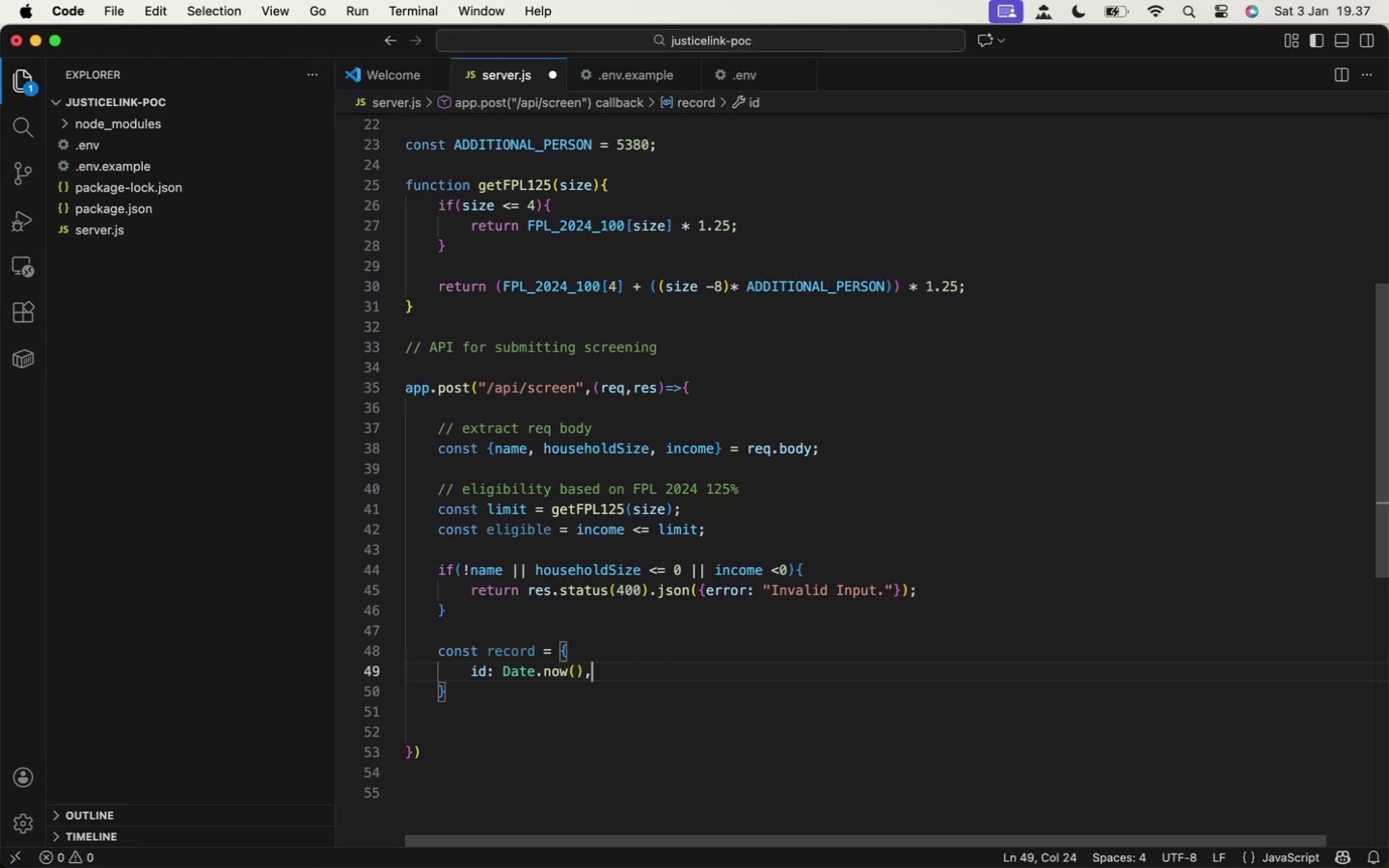 
key(Enter)
 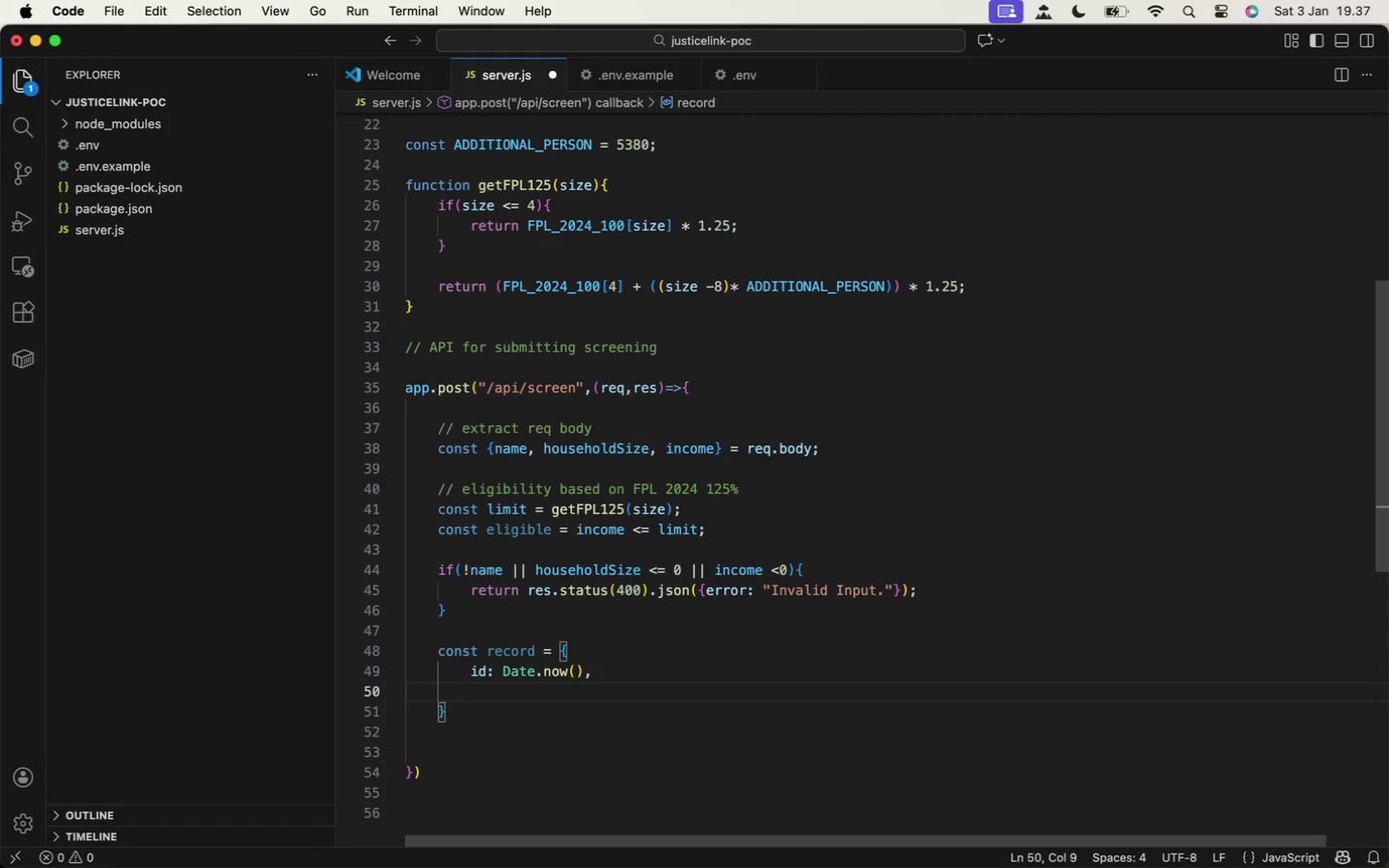 
type(name,)
 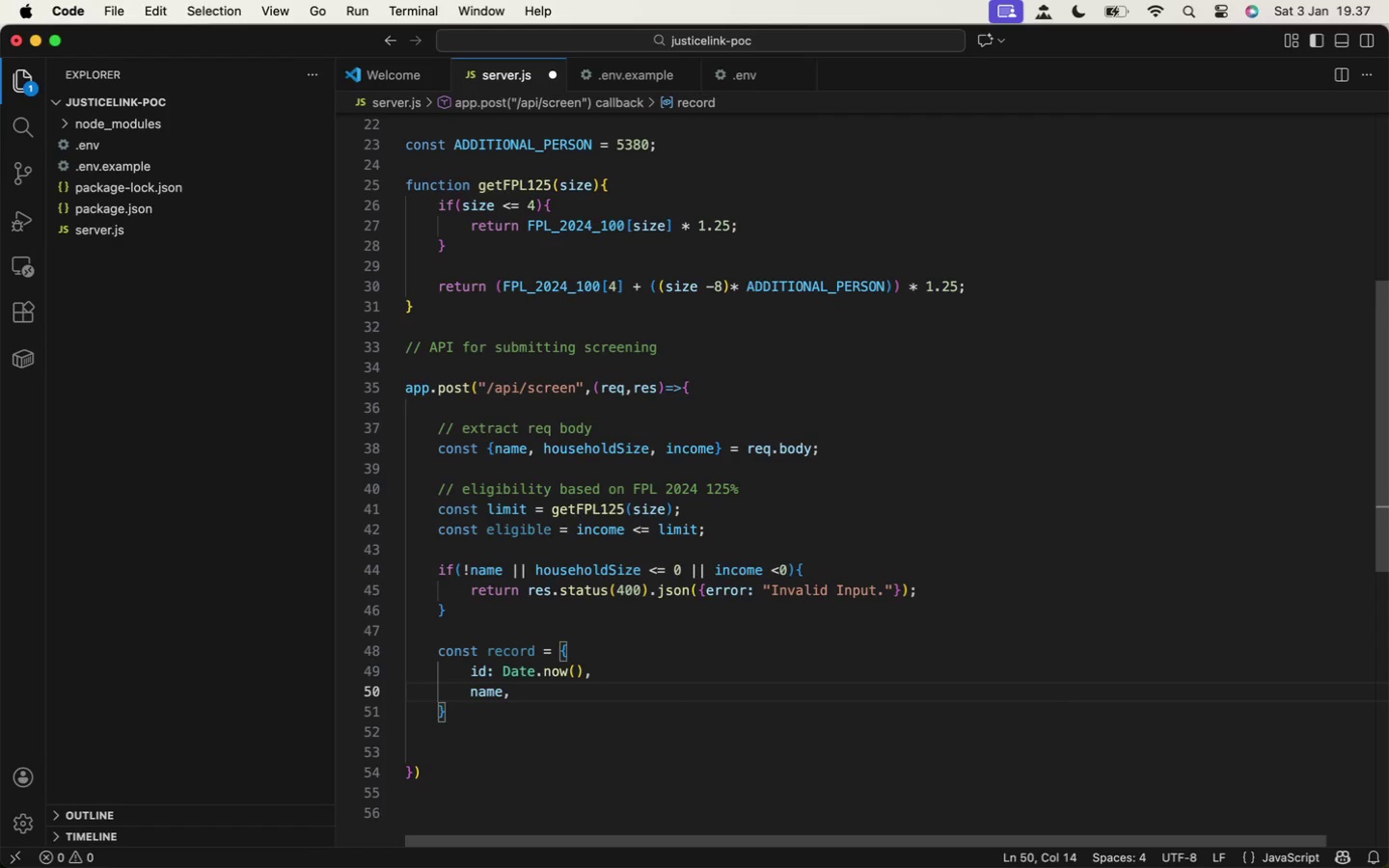 
key(Enter)
 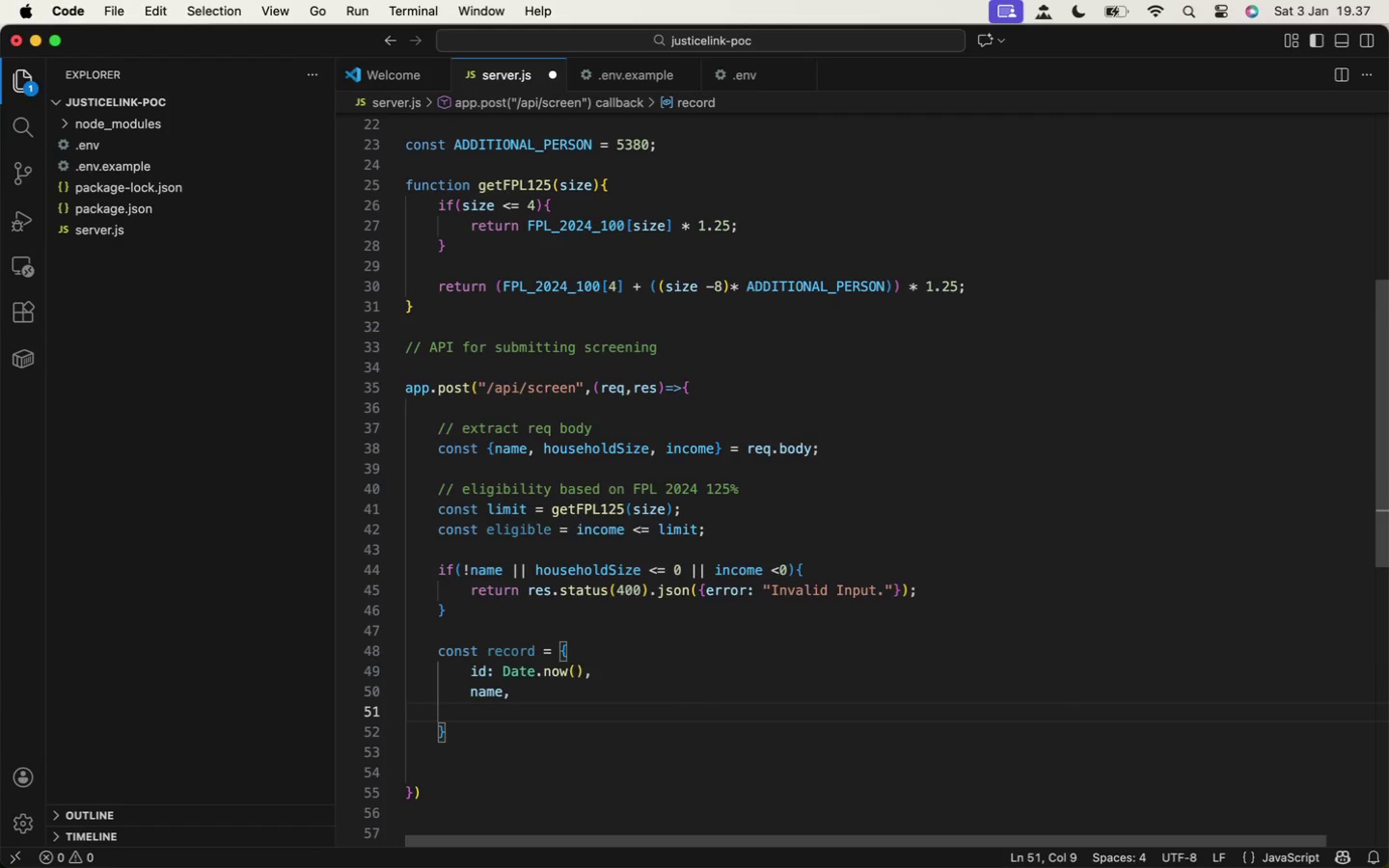 
type(hous)
 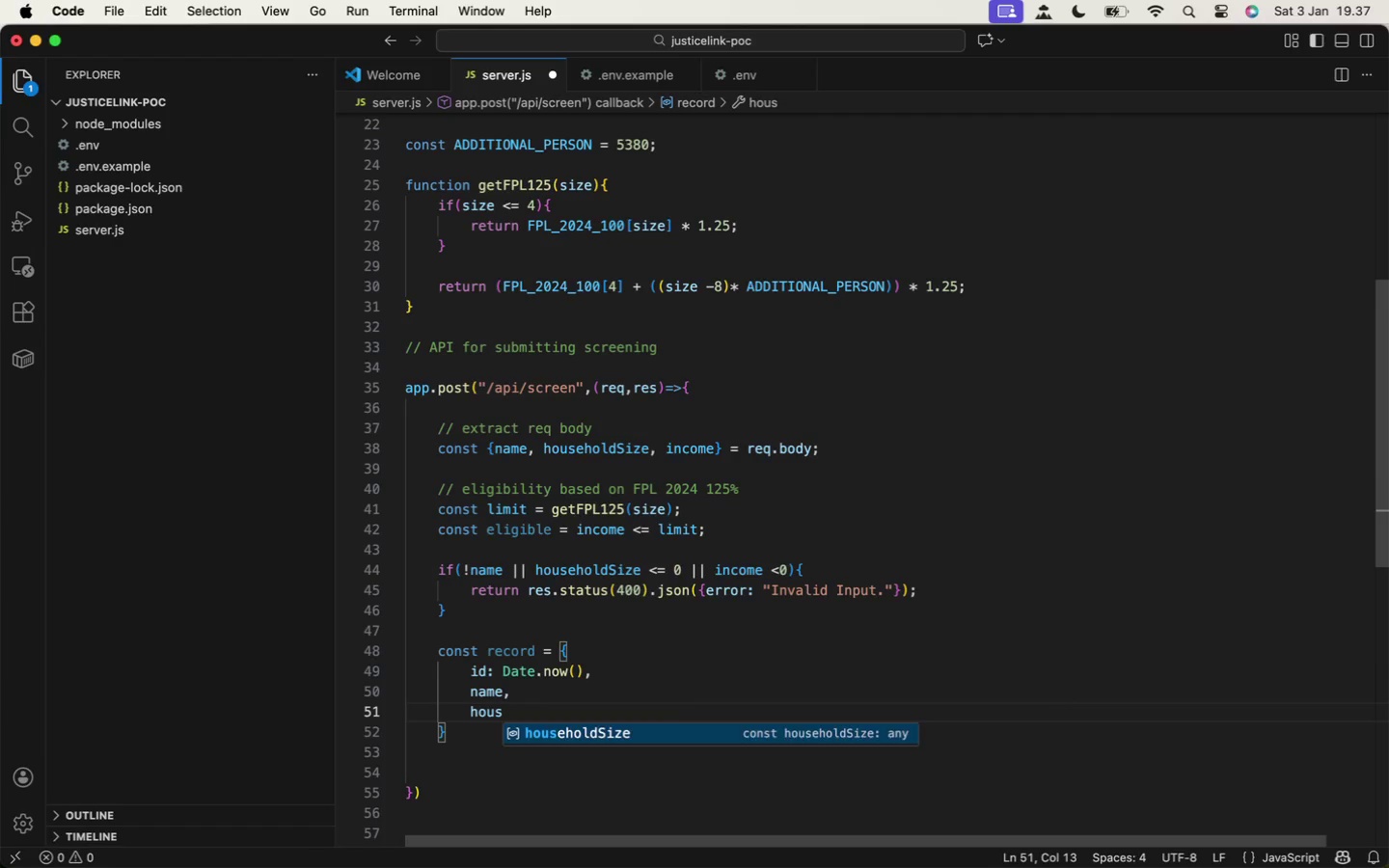 
key(Enter)
 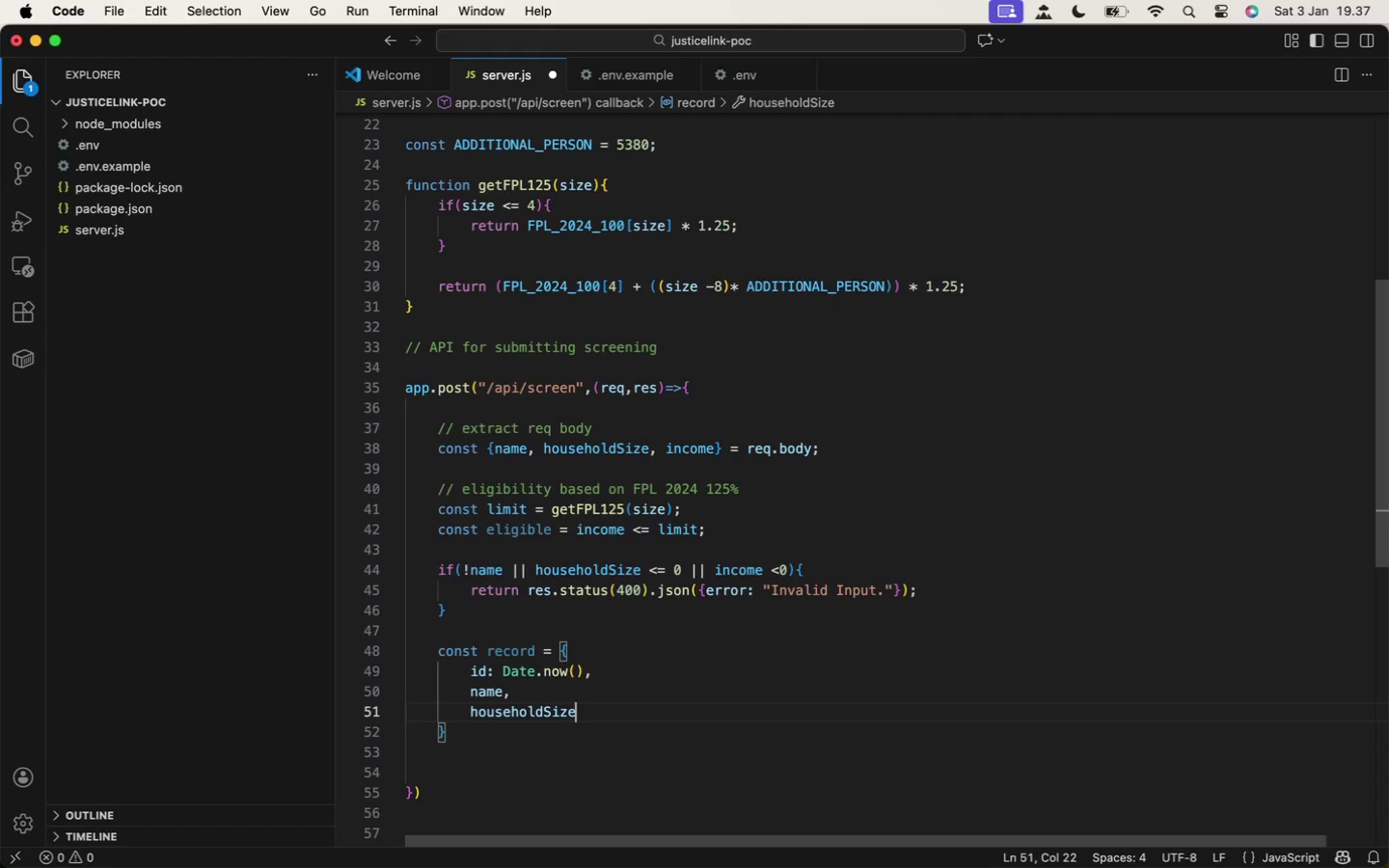 
wait(14.11)
 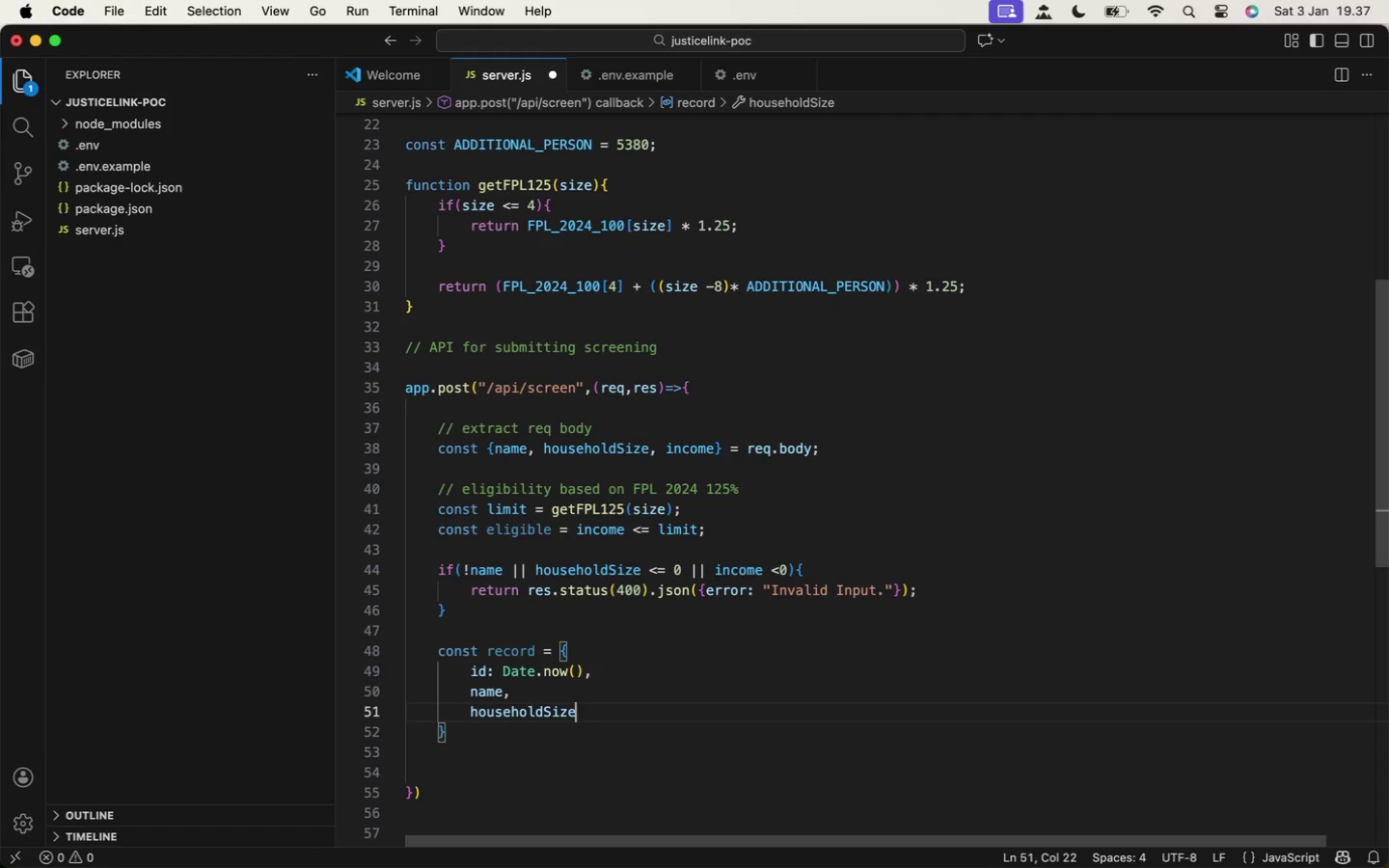 
left_click([21, 621])
 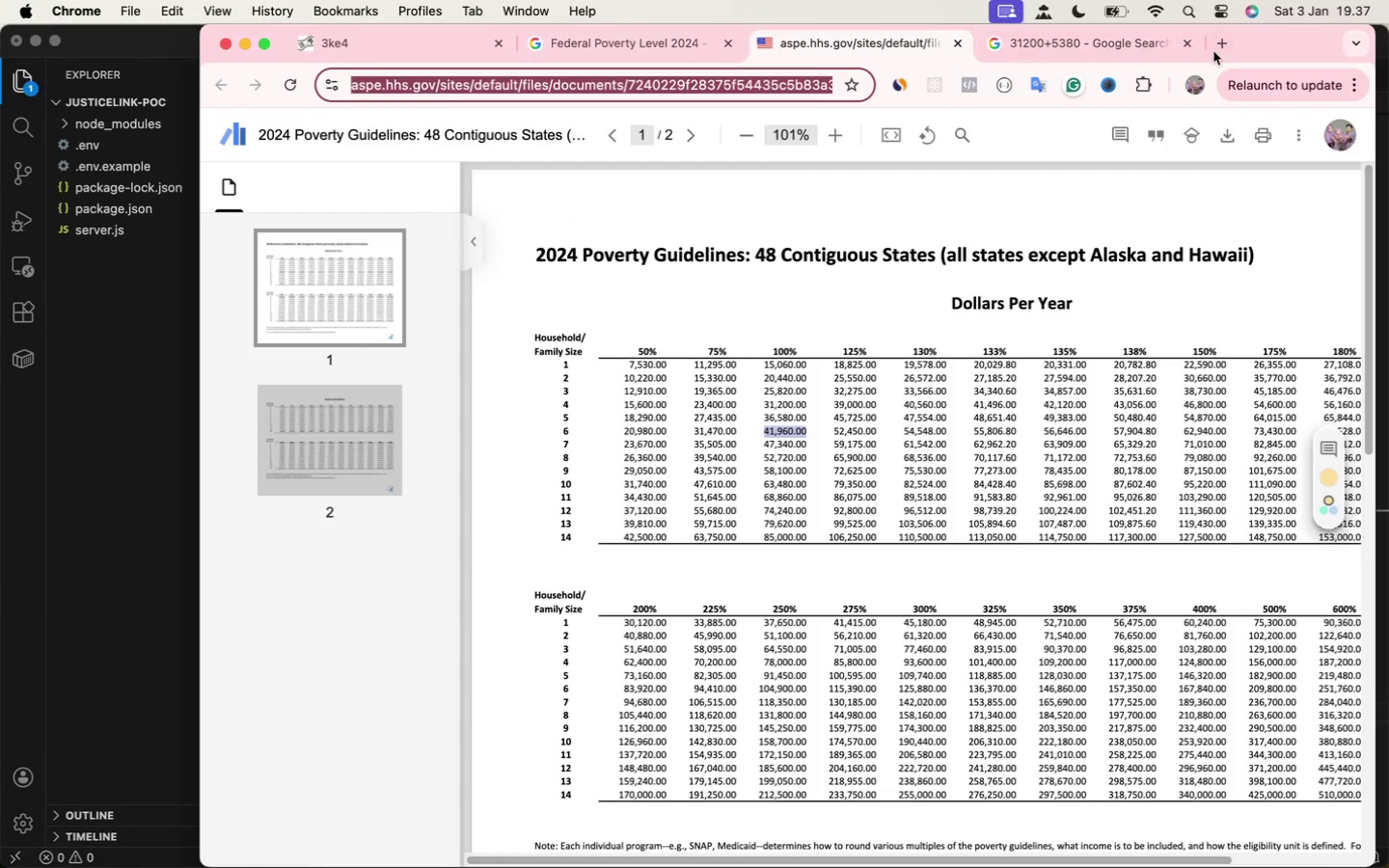 
left_click([1216, 48])
 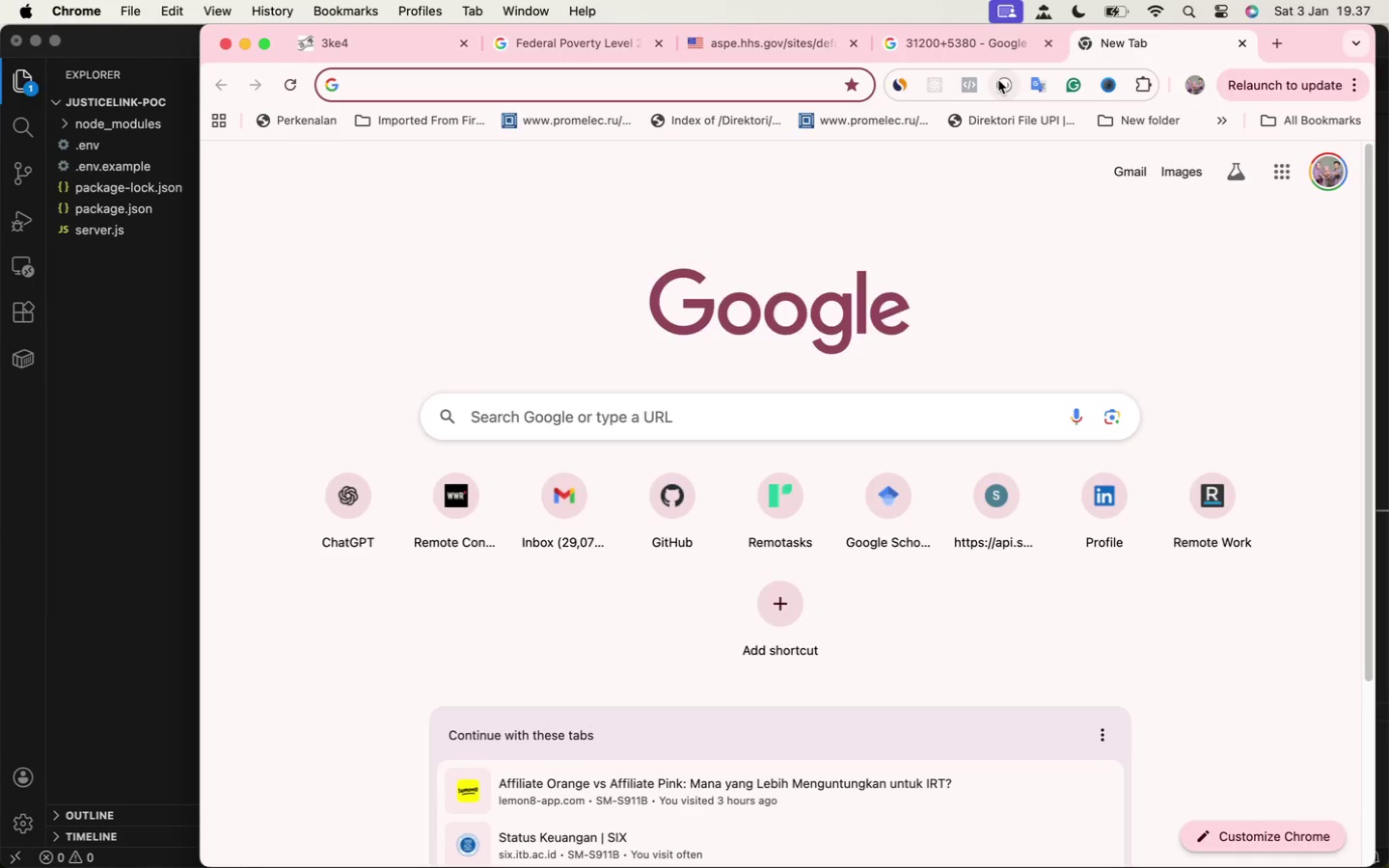 
type(npm)
 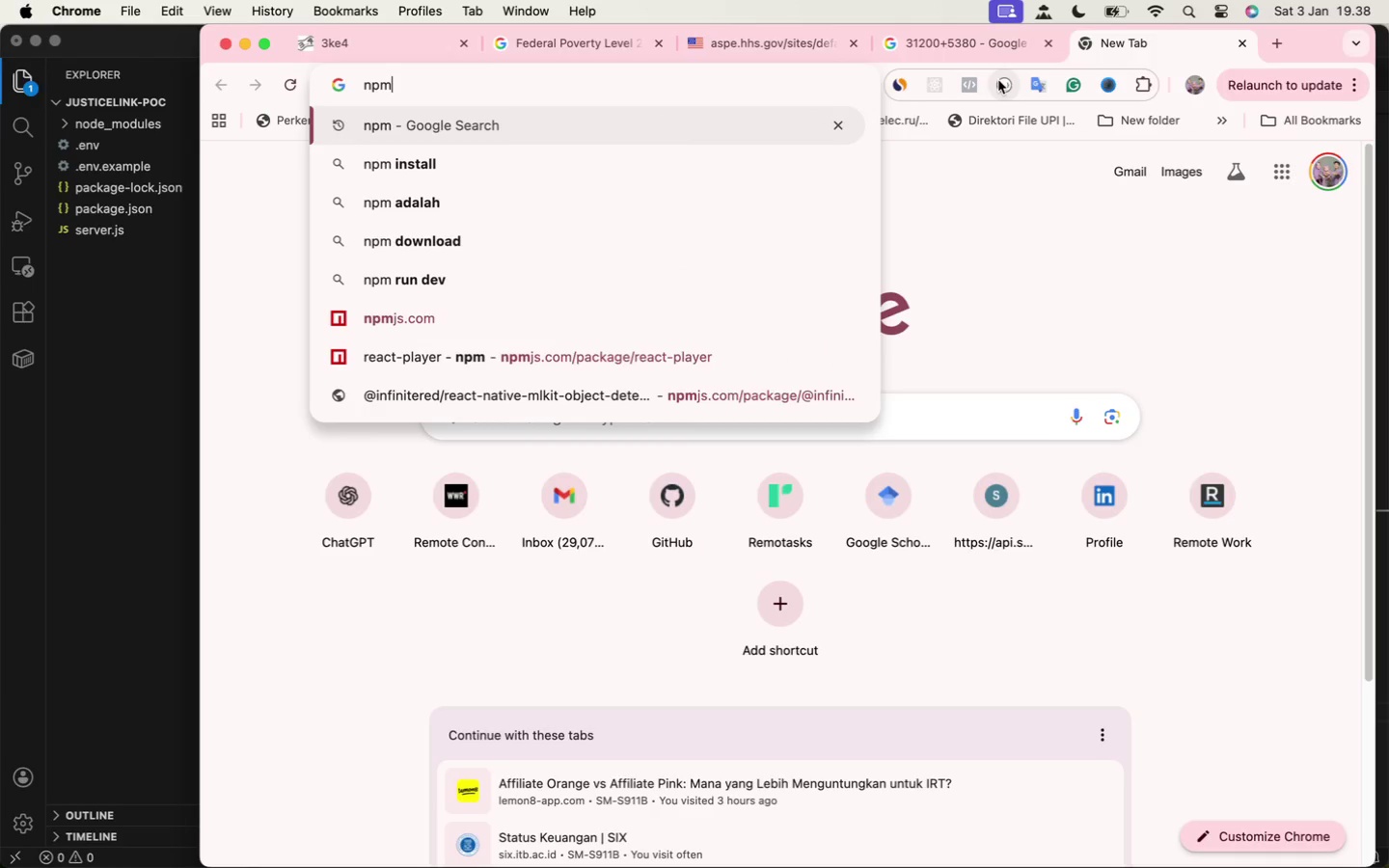 
scroll: coordinate [1012, 123], scroll_direction: down, amount: 5.0
 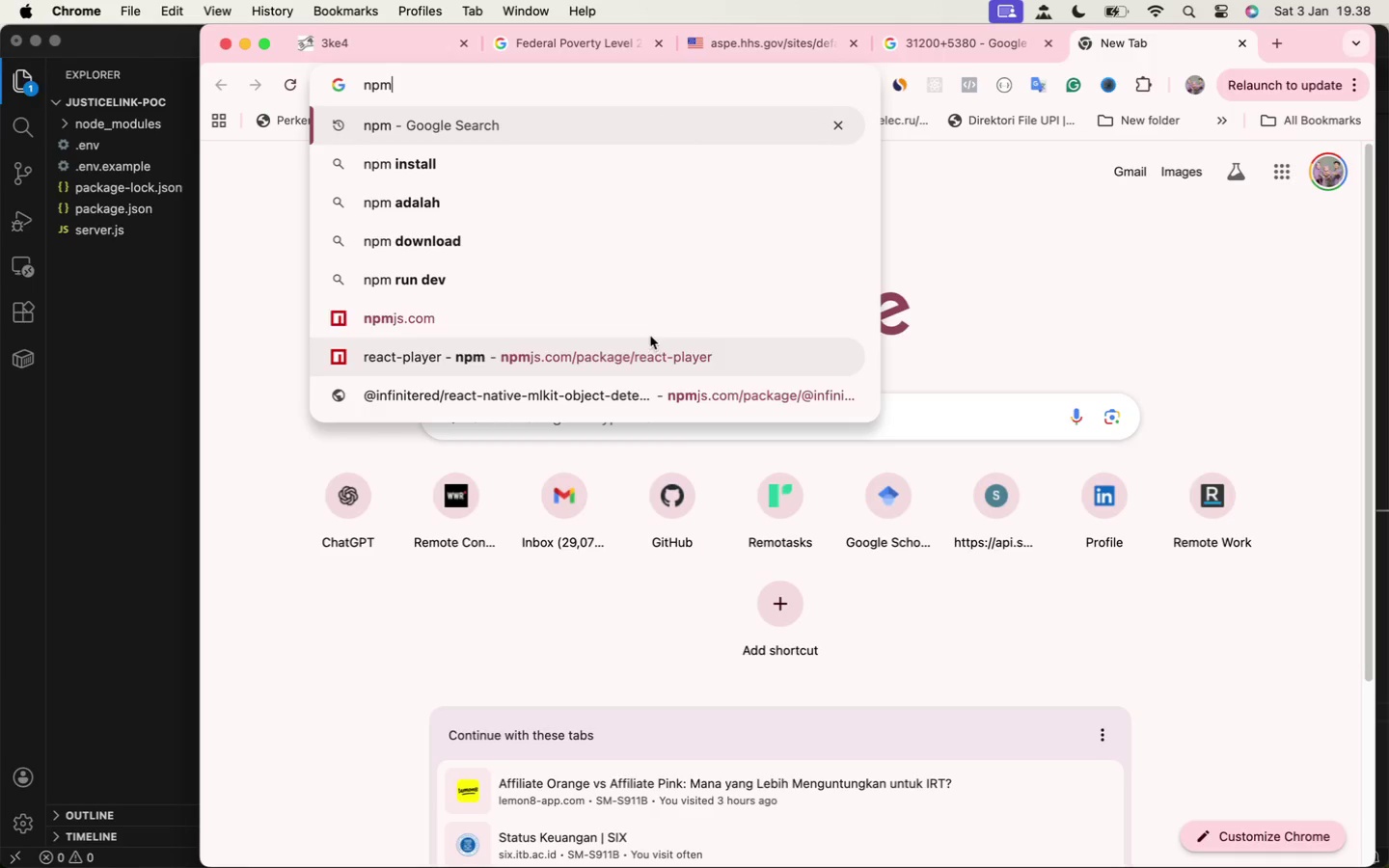 
left_click([636, 324])
 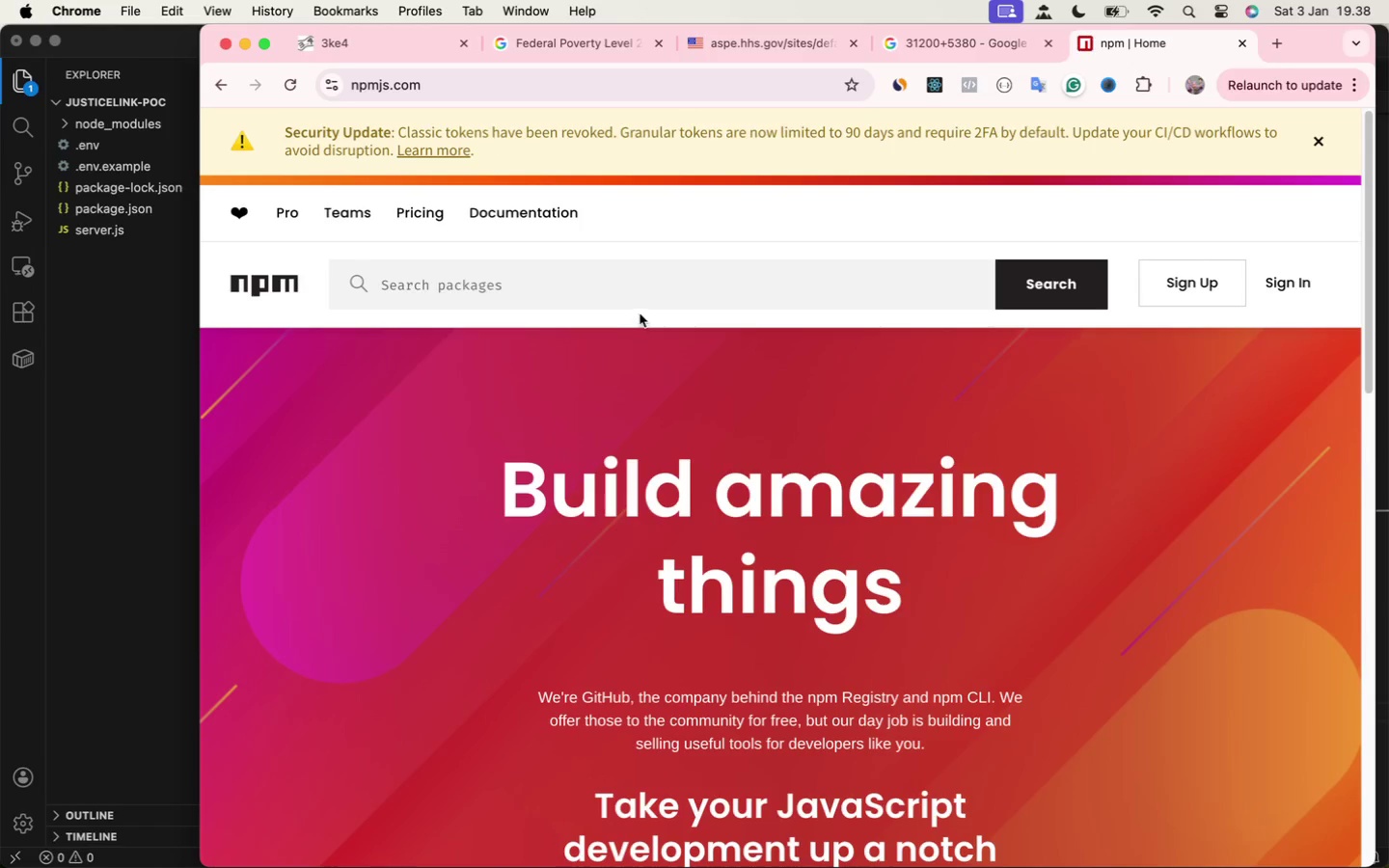 
left_click([615, 289])
 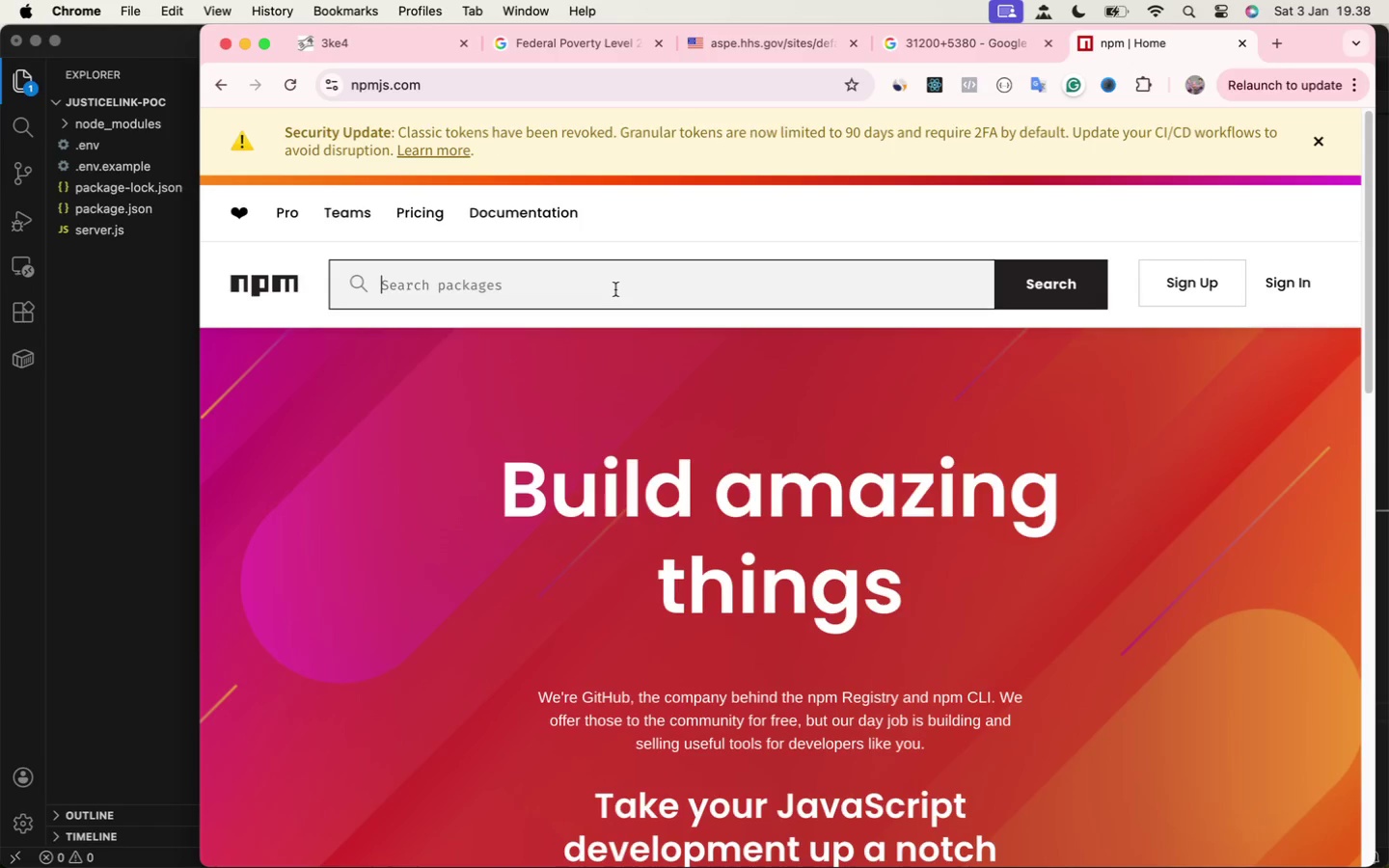 
type(uuid)
 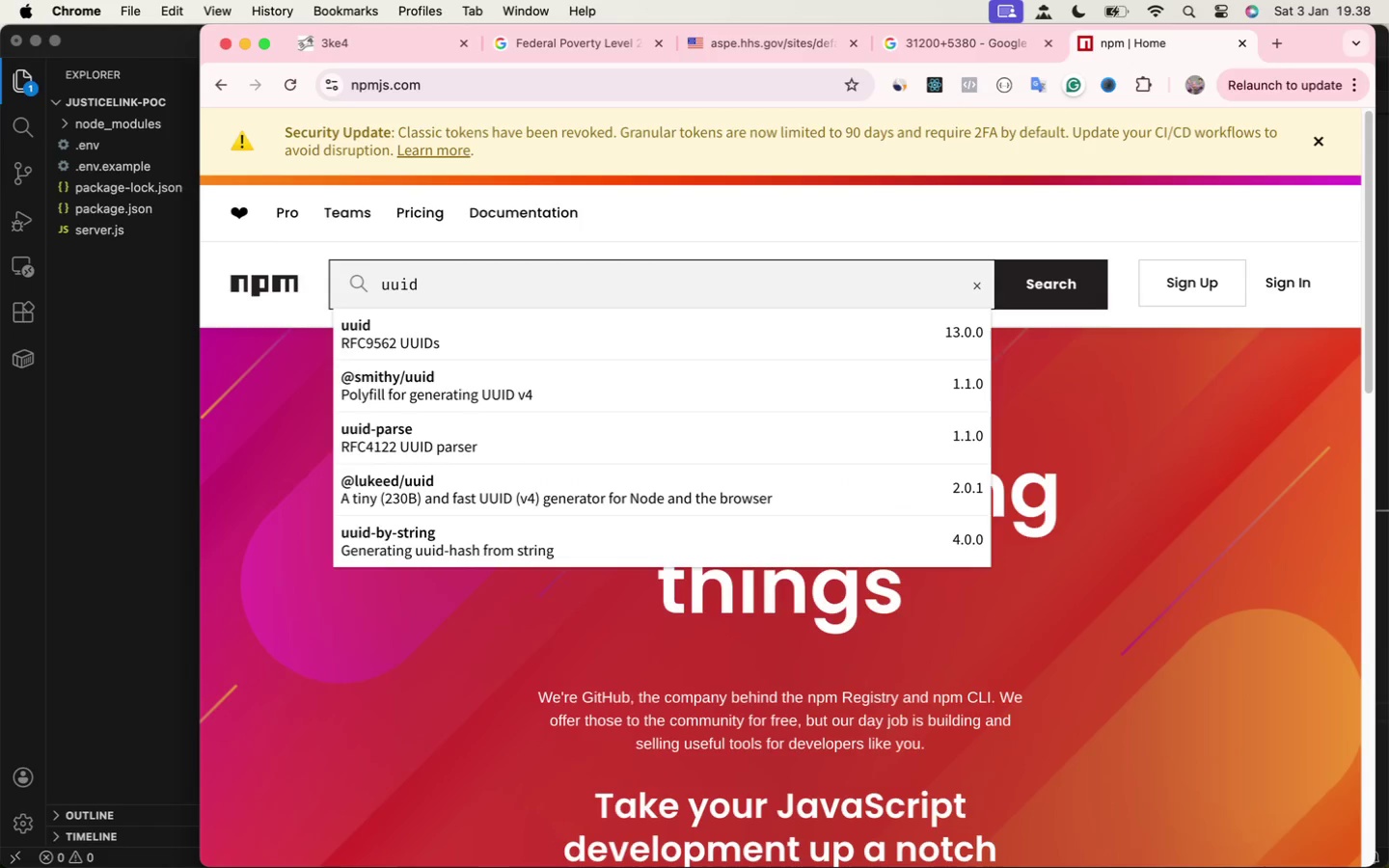 
key(Enter)